 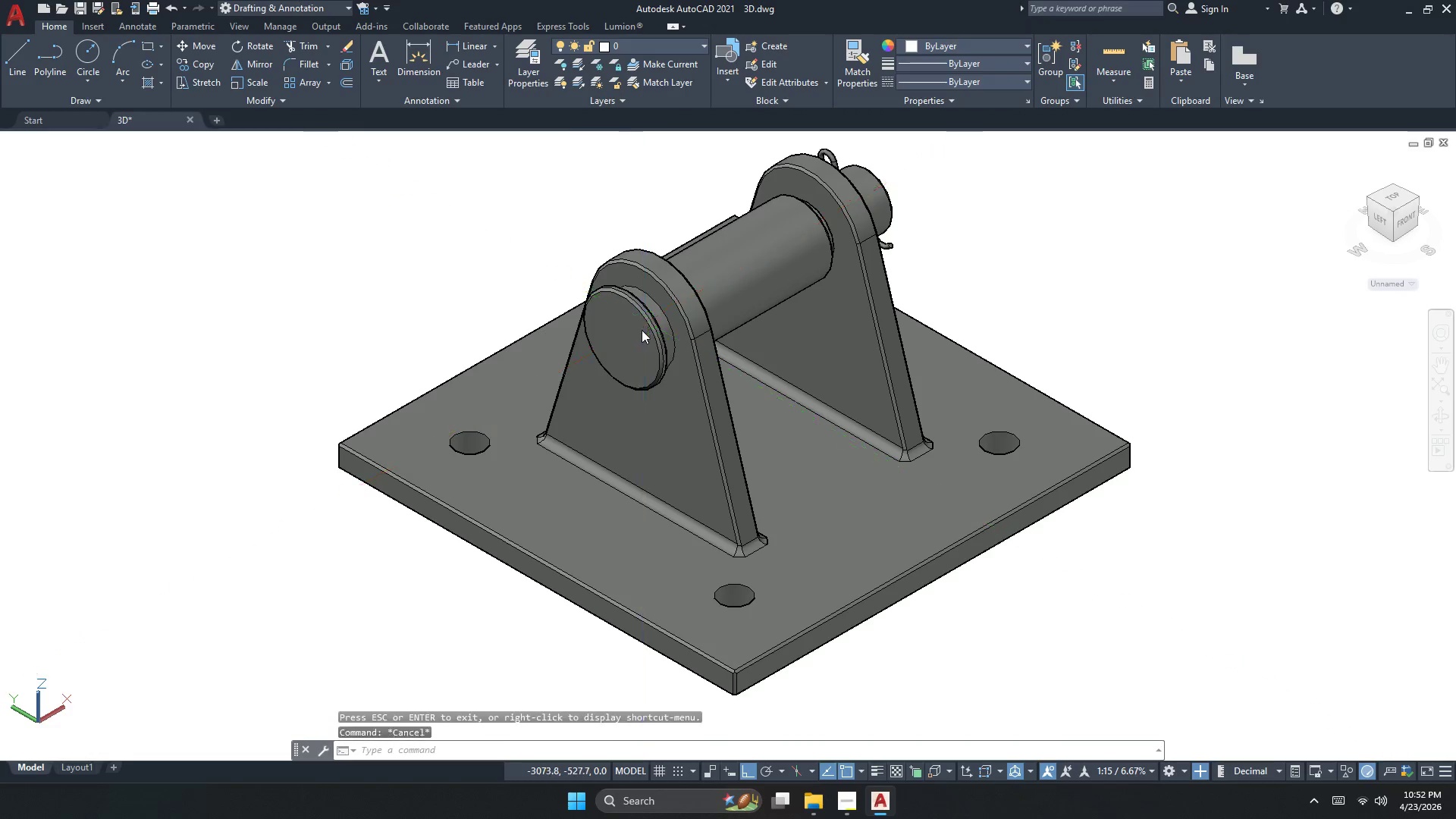 
left_click([642, 330])
 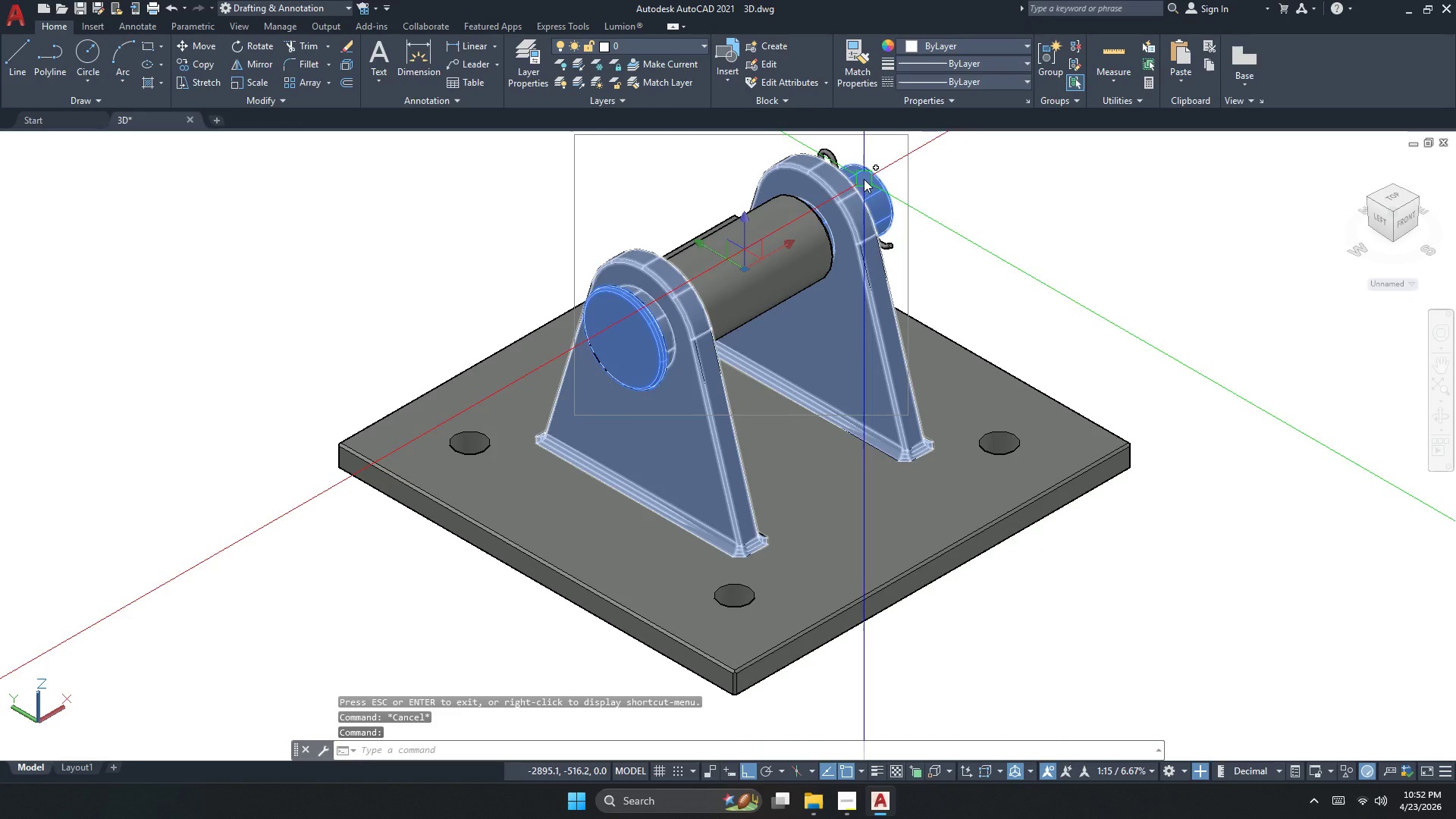 
scroll: coordinate [845, 164], scroll_direction: up, amount: 1.0
 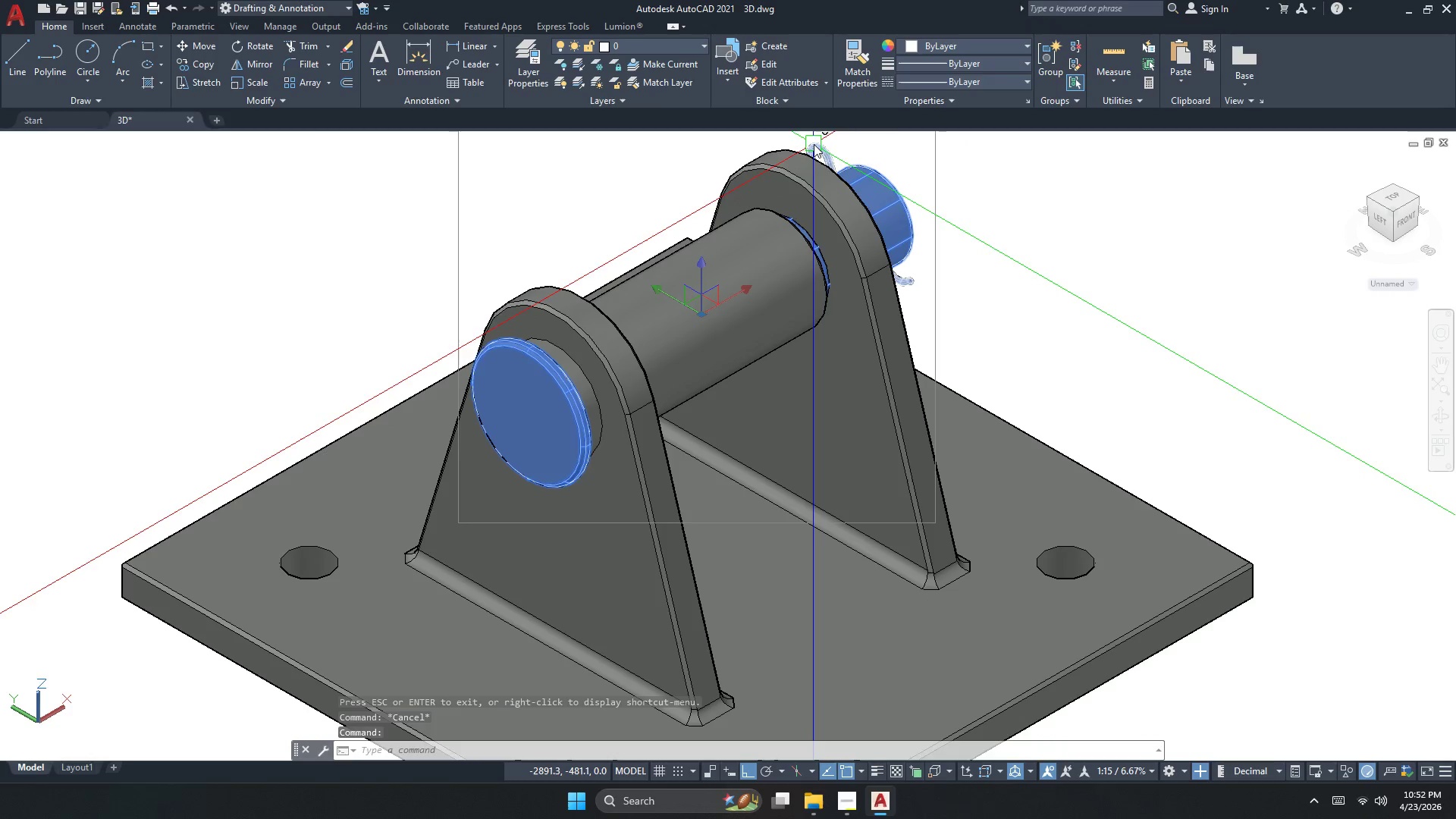 
key(Escape)
 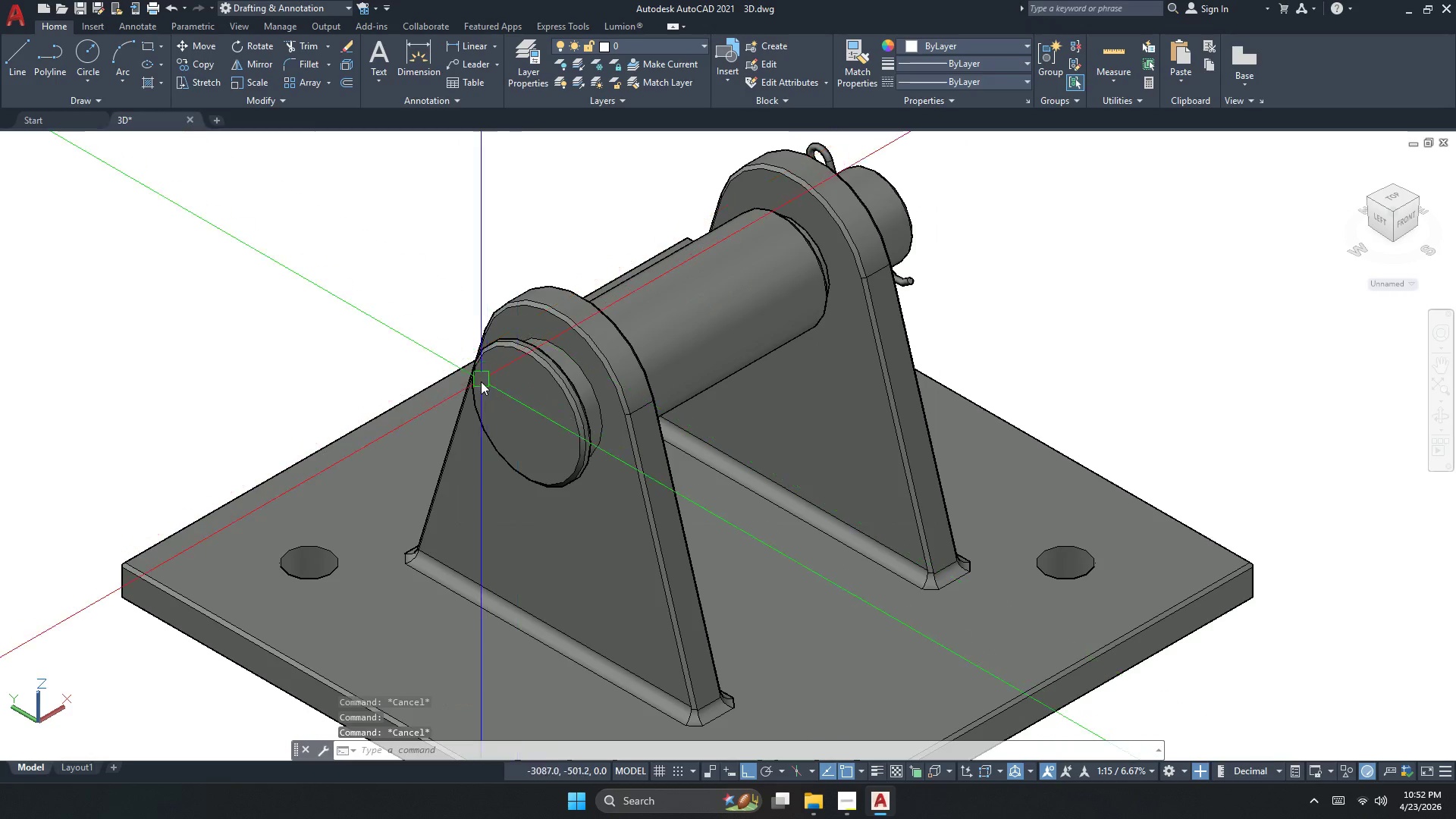 
left_click([480, 382])
 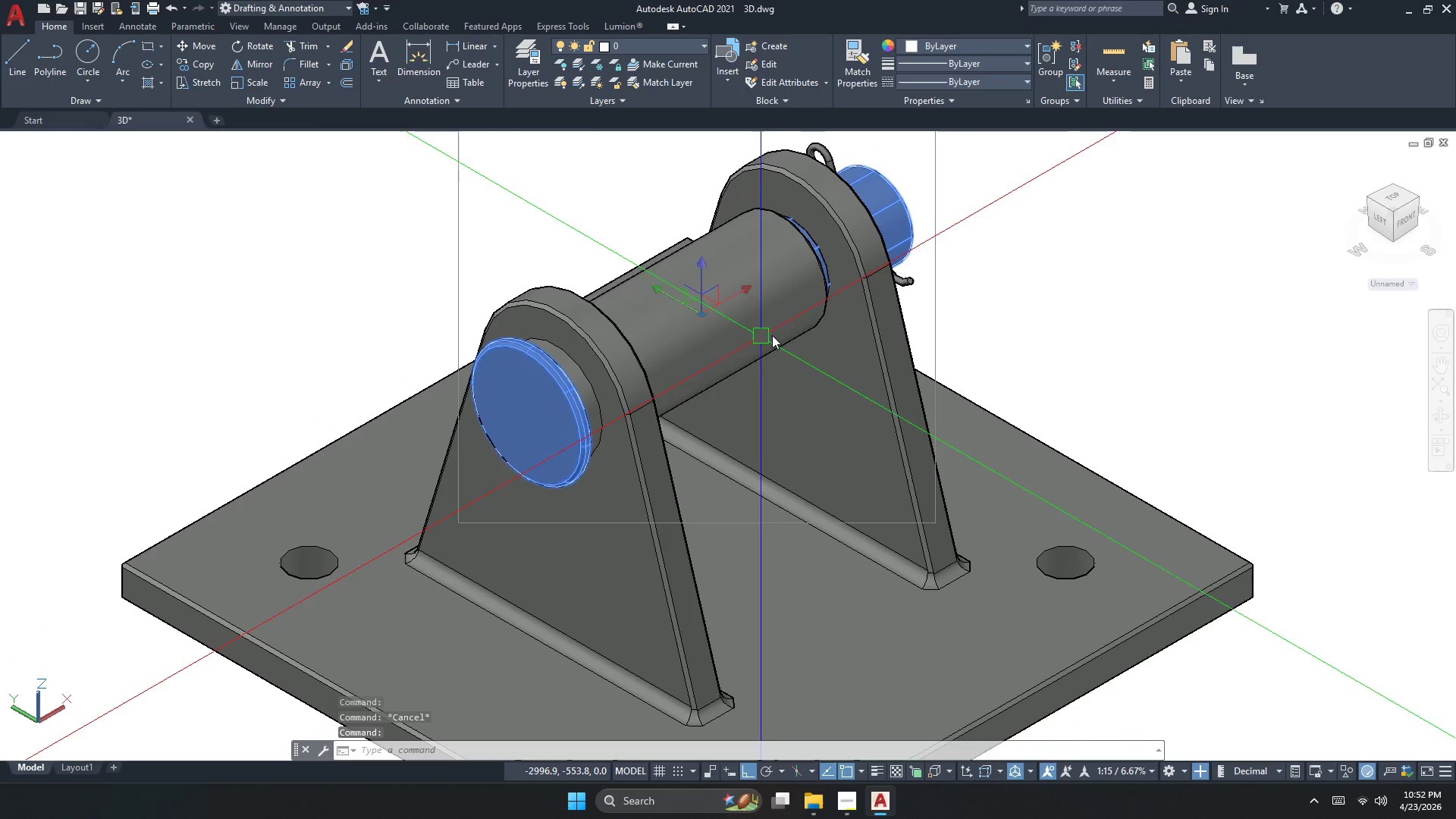 
key(Escape)
 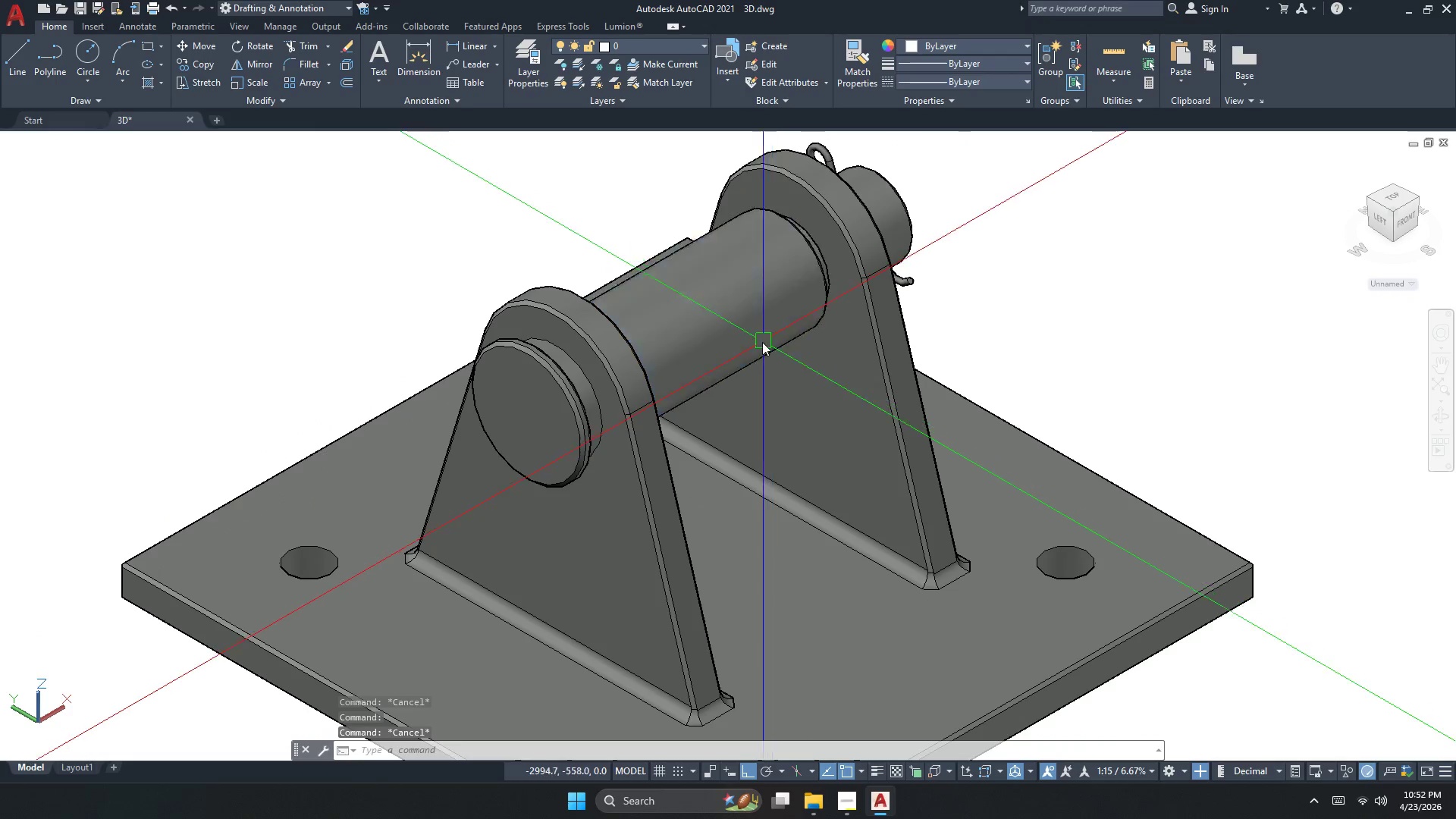 
key(Control+ControlLeft)
 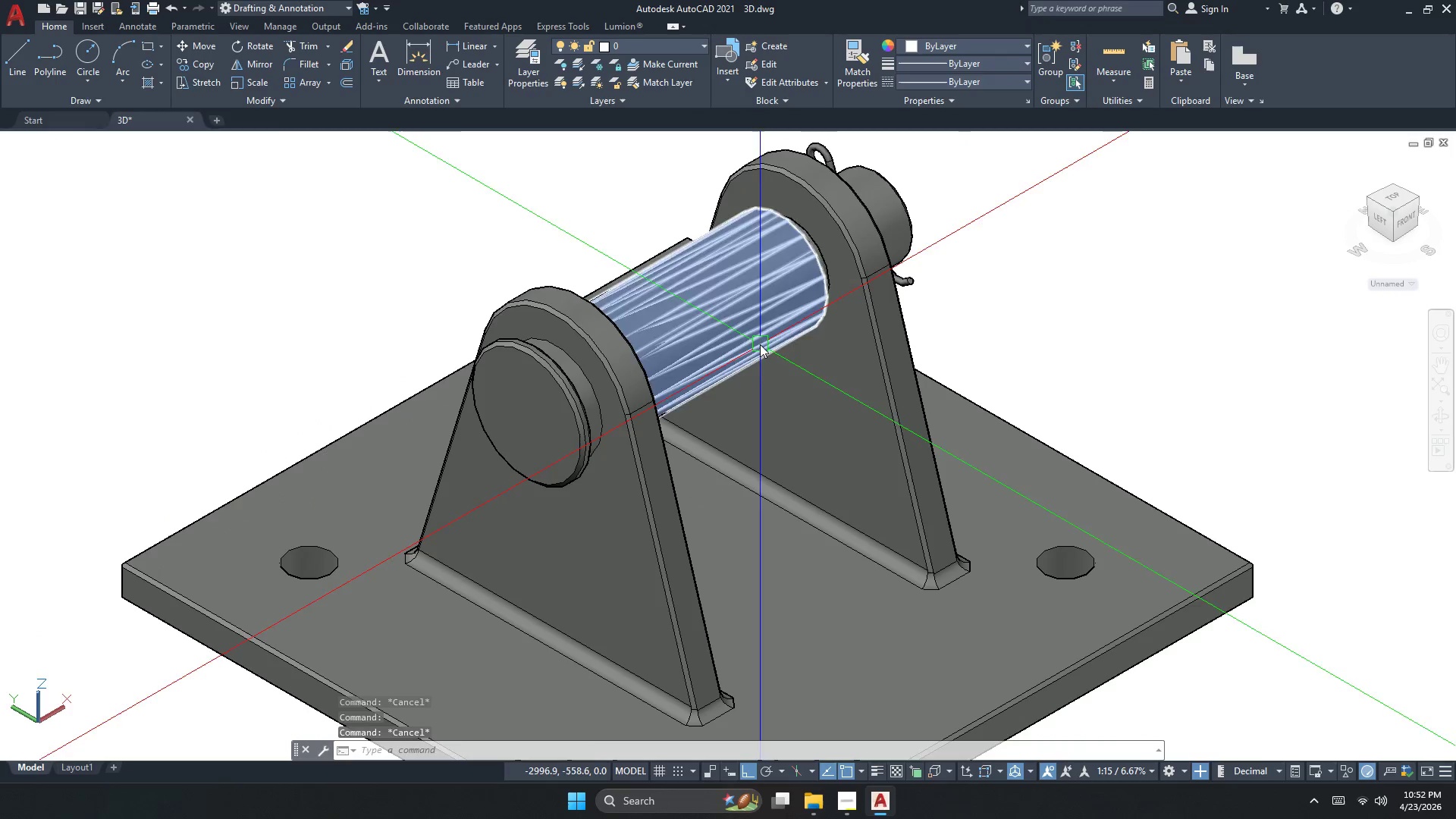 
key(Control+H)
 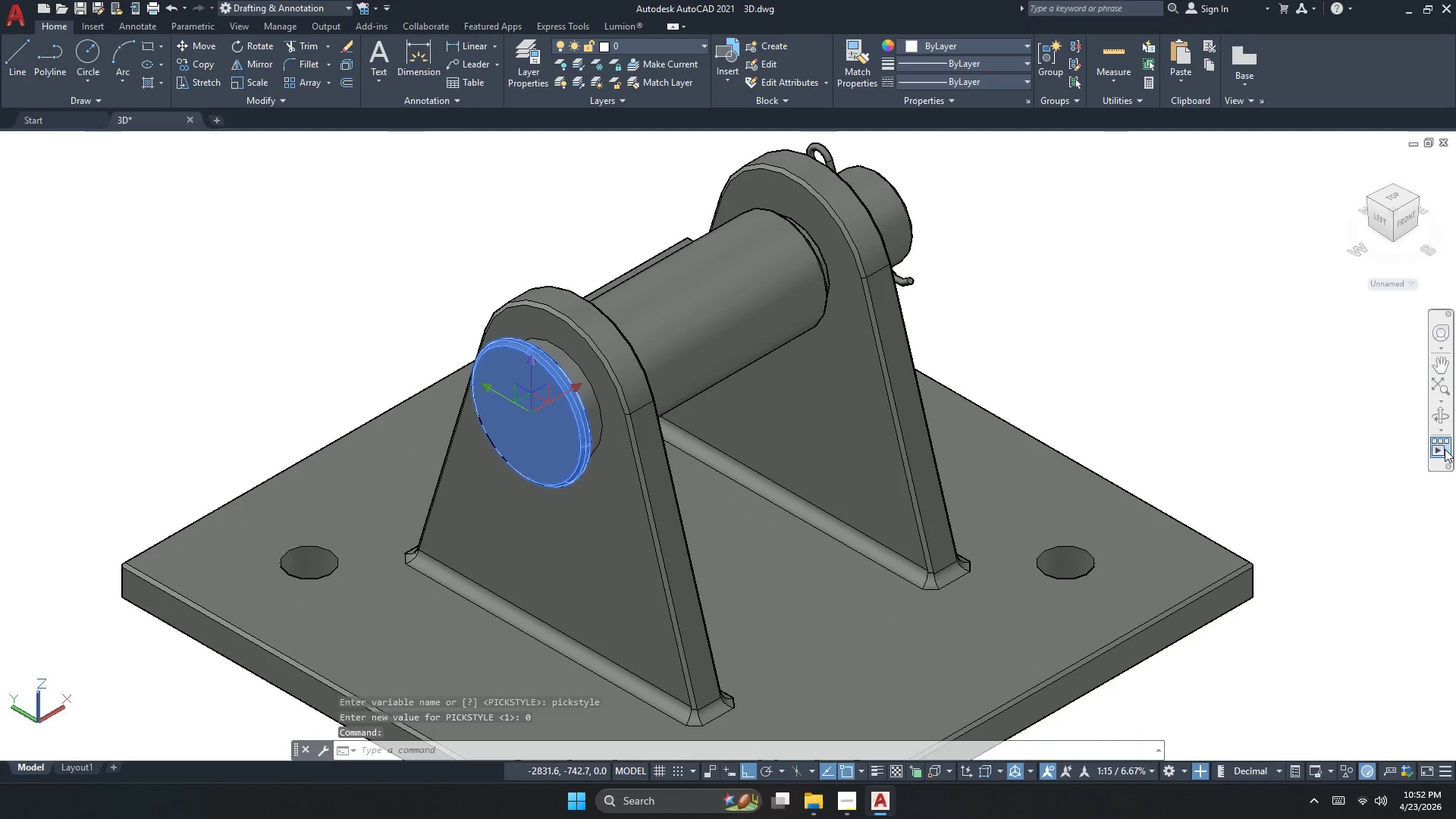 
left_click([1445, 420])
 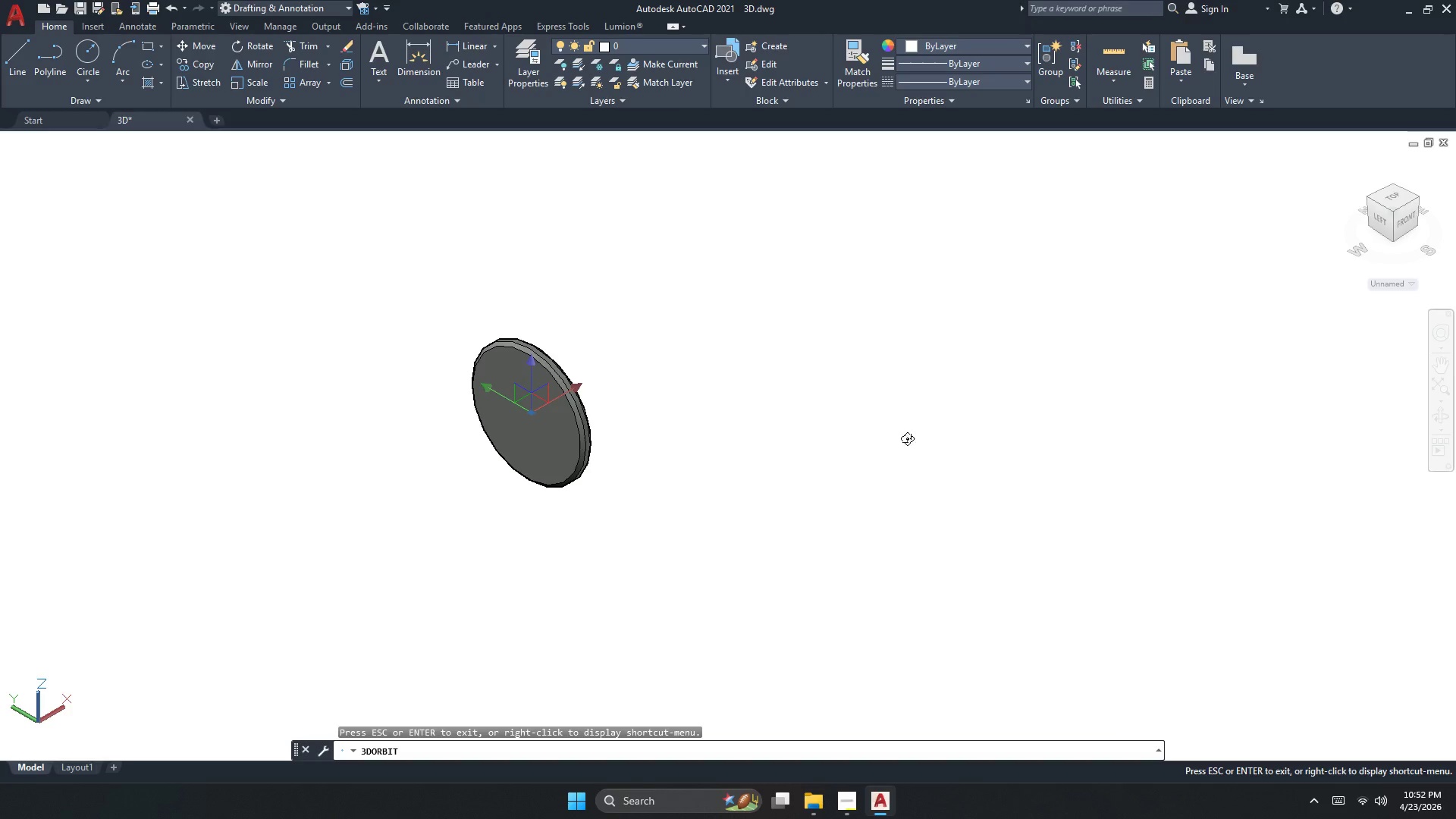 
left_click_drag(start_coordinate=[886, 446], to_coordinate=[667, 402])
 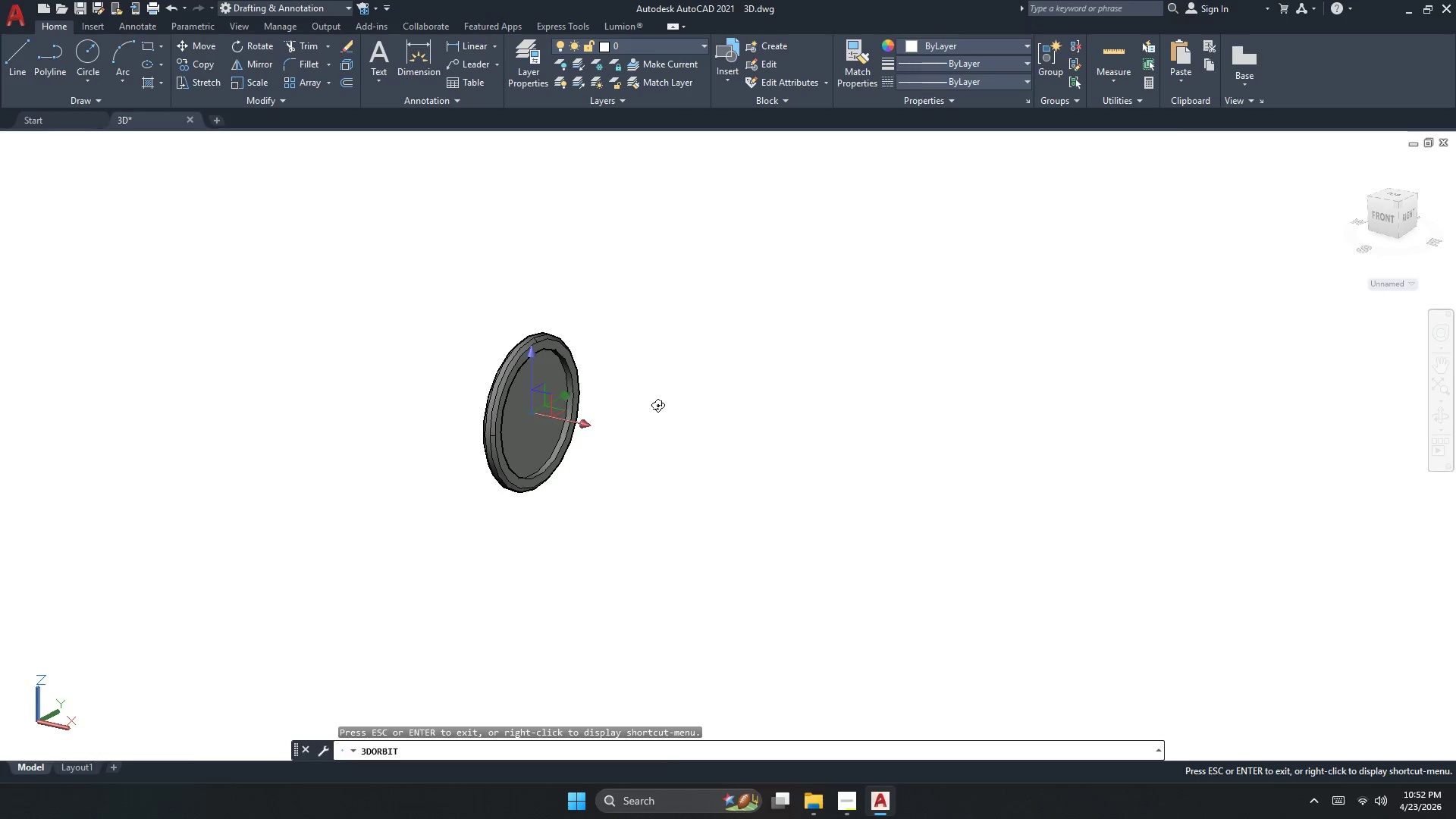 
key(Escape)
 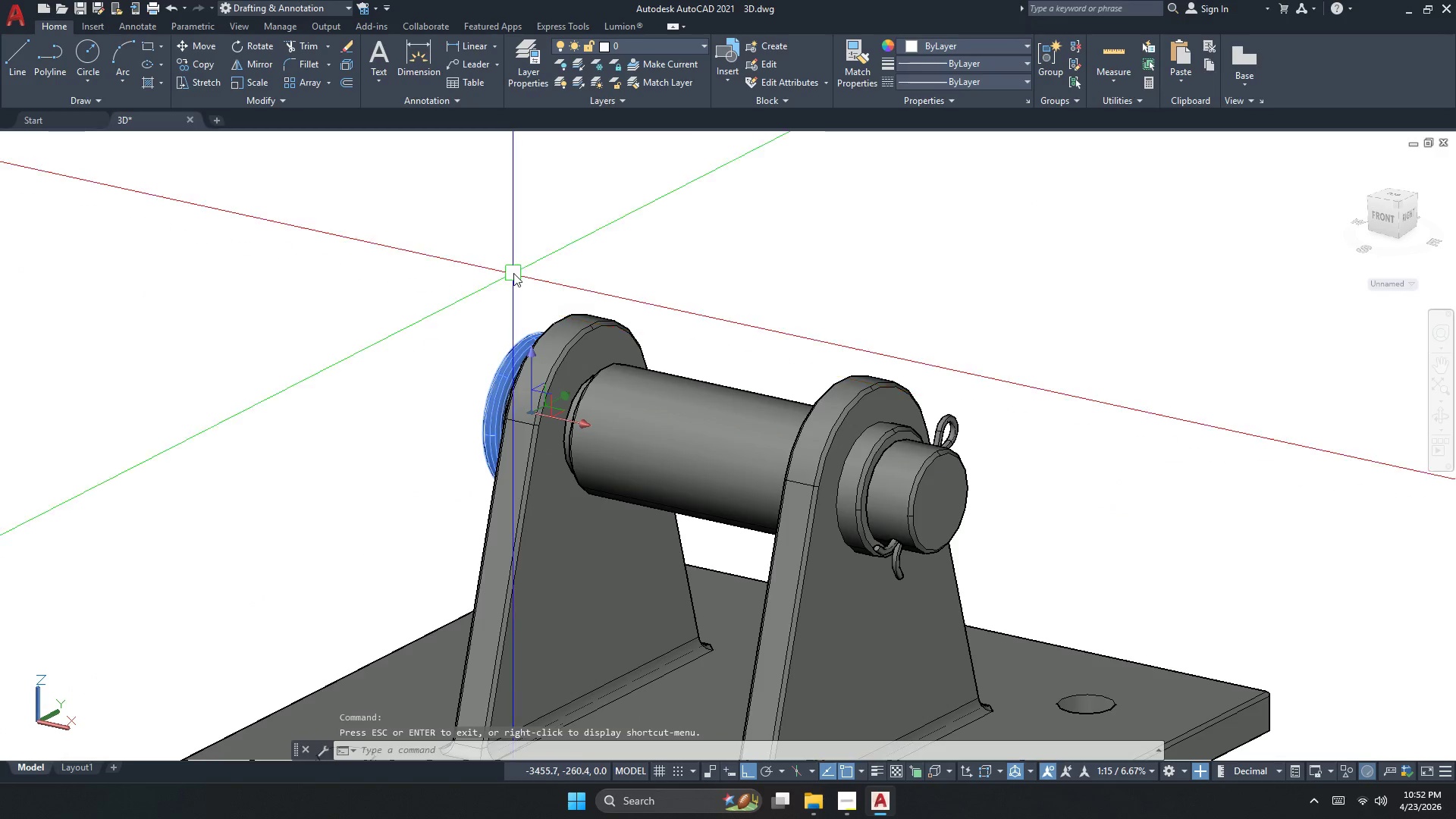 
right_click([513, 273])
 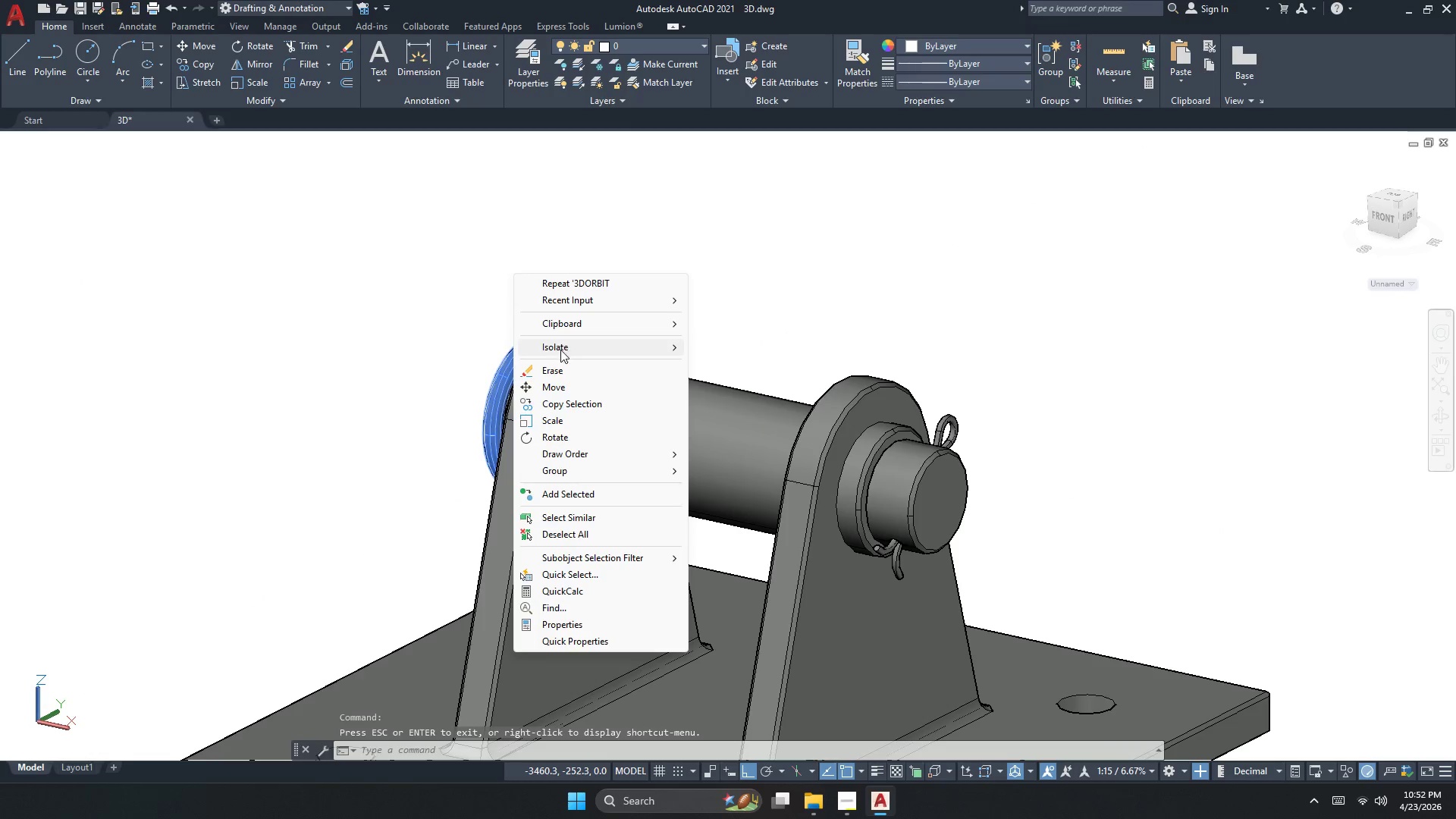 
left_click([561, 347])
 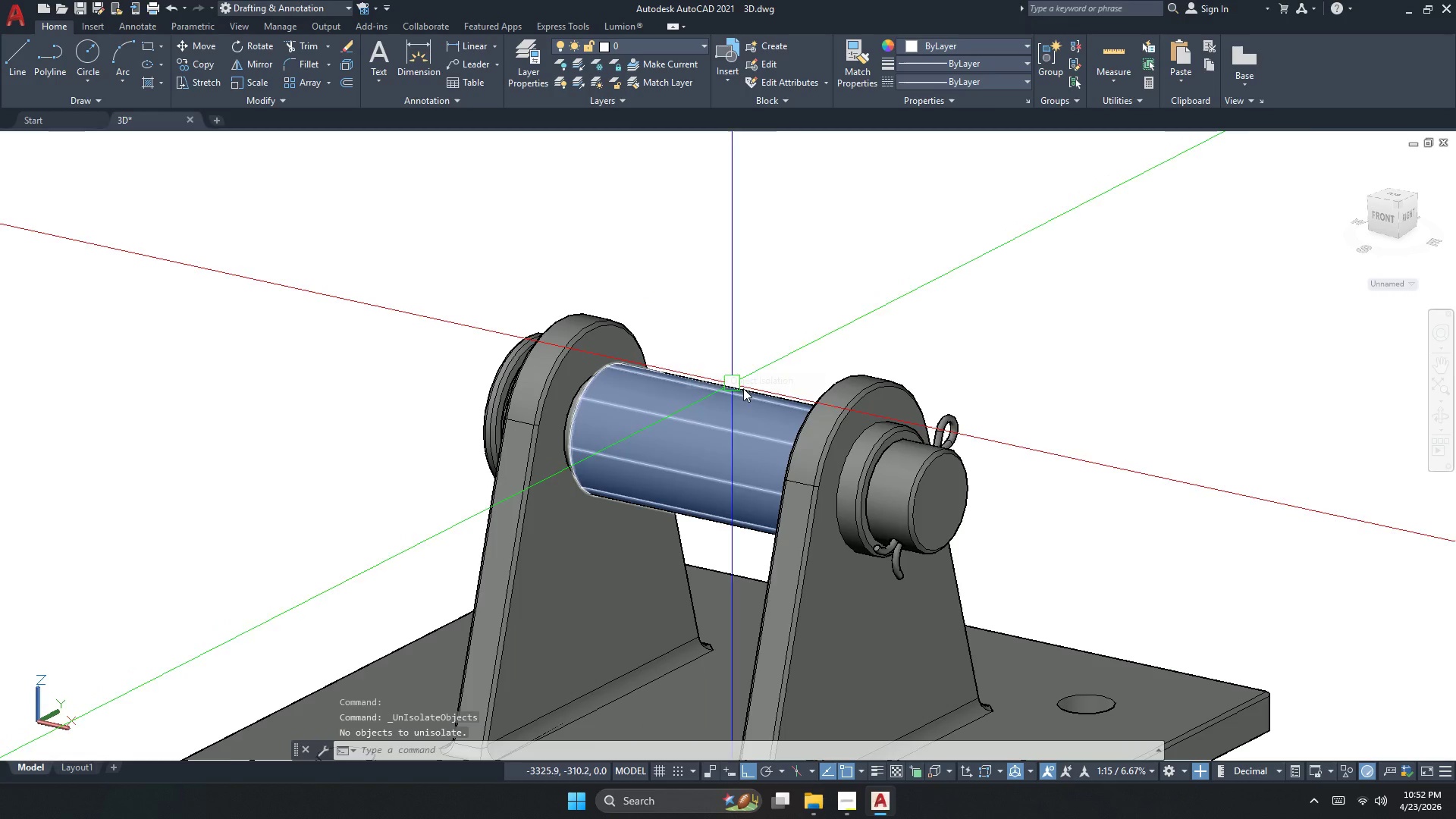 
key(Escape)
 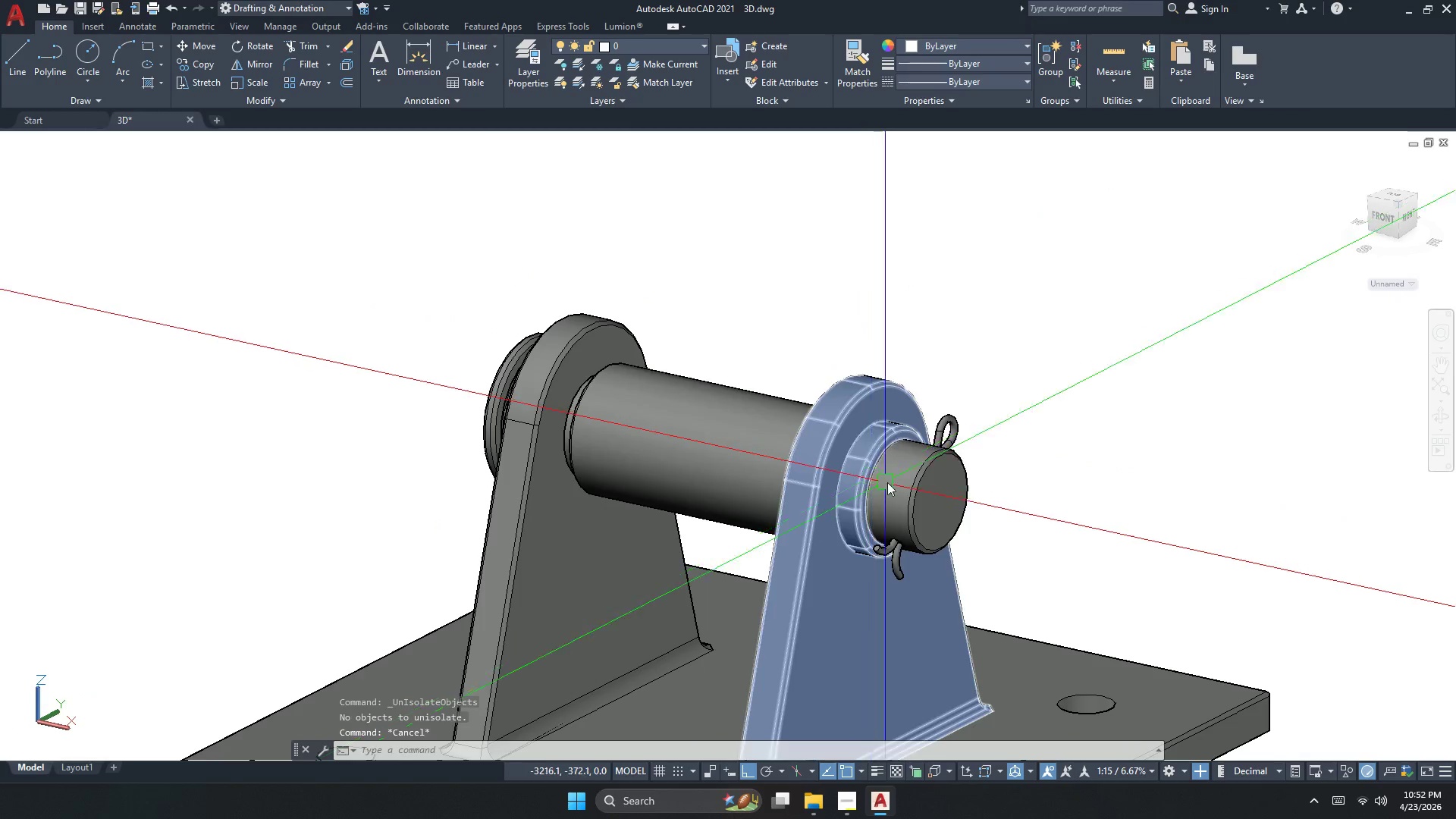 
left_click([895, 485])
 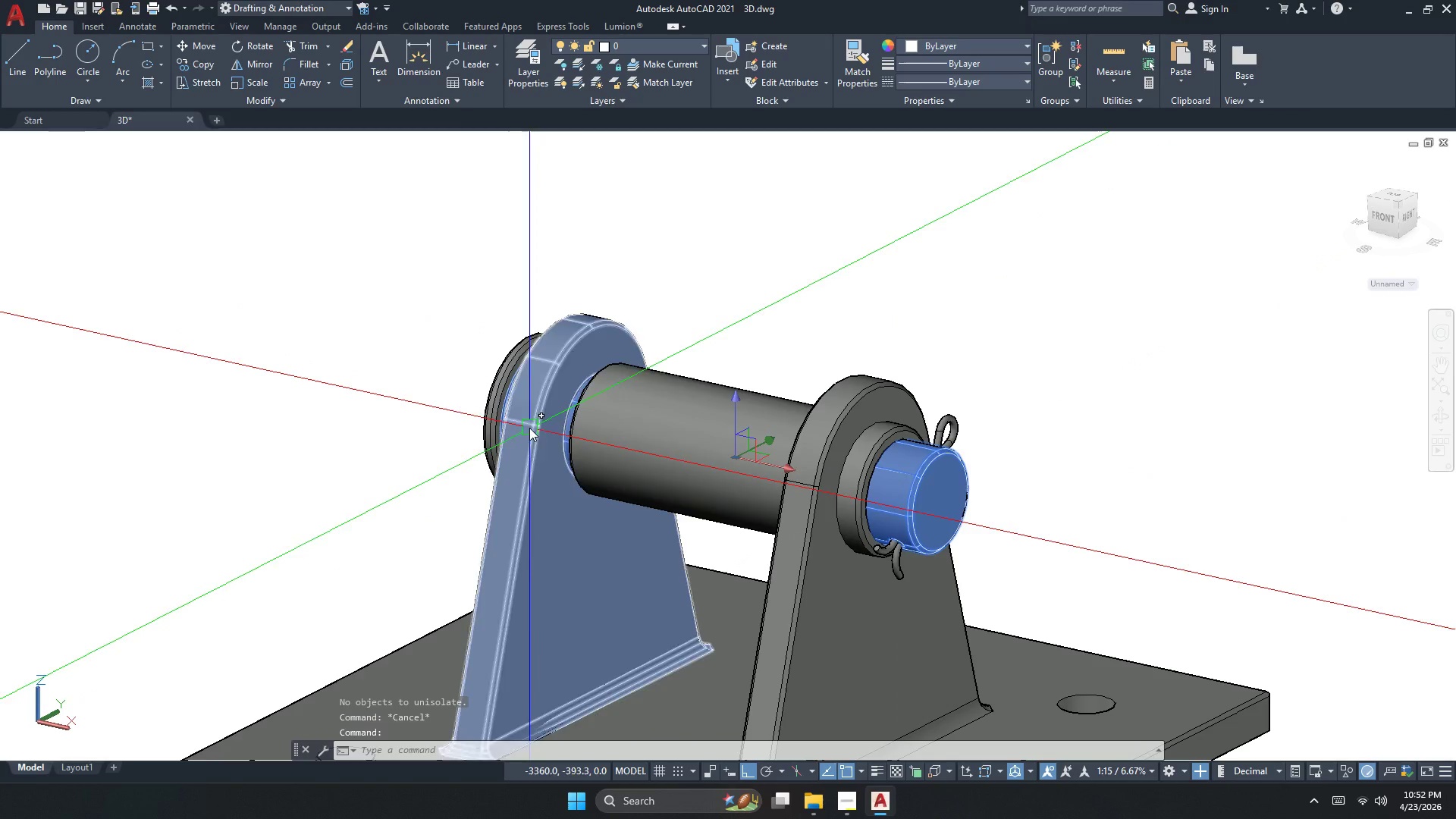 
scroll: coordinate [494, 410], scroll_direction: up, amount: 3.0
 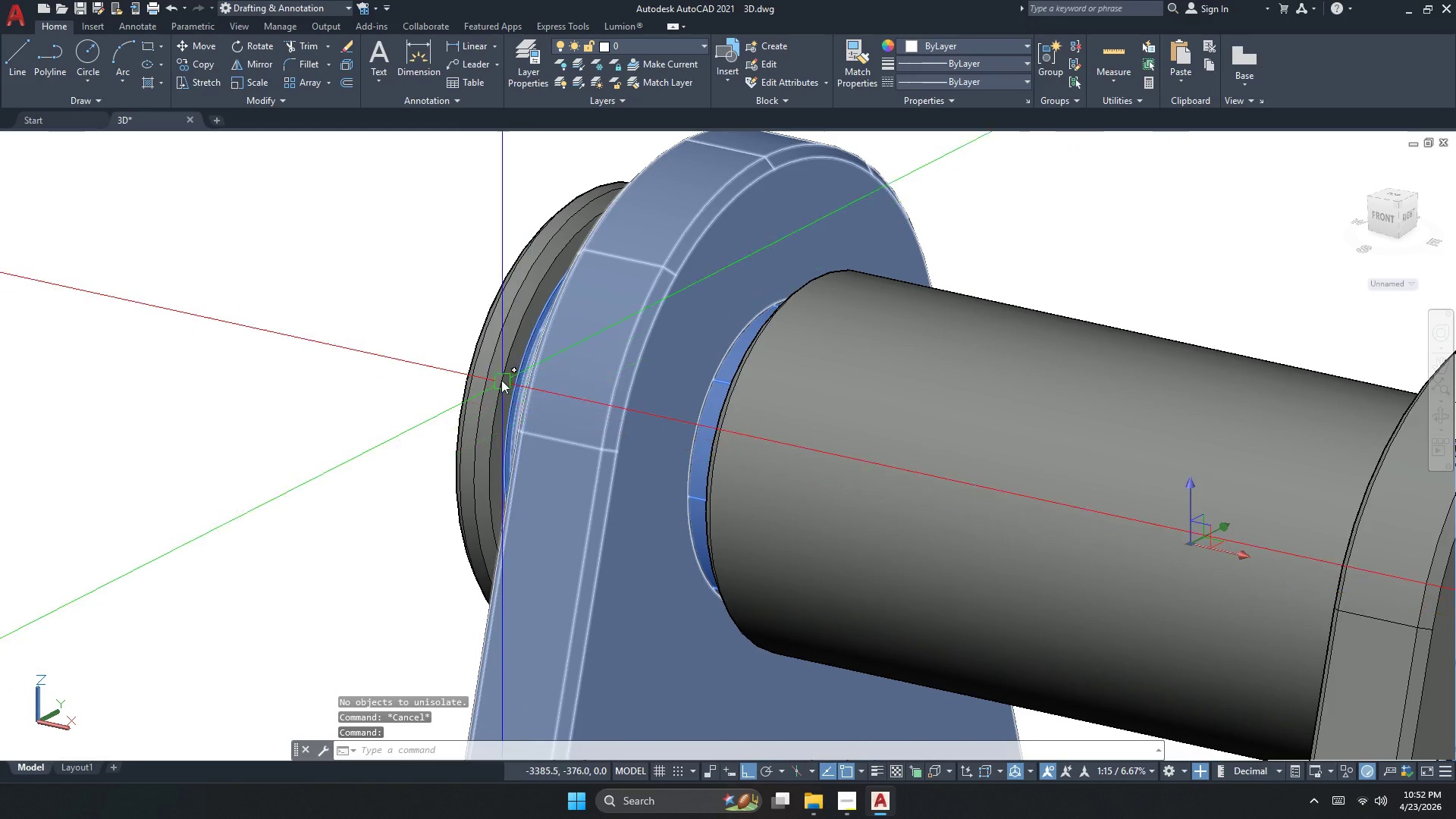 
key(Escape)
 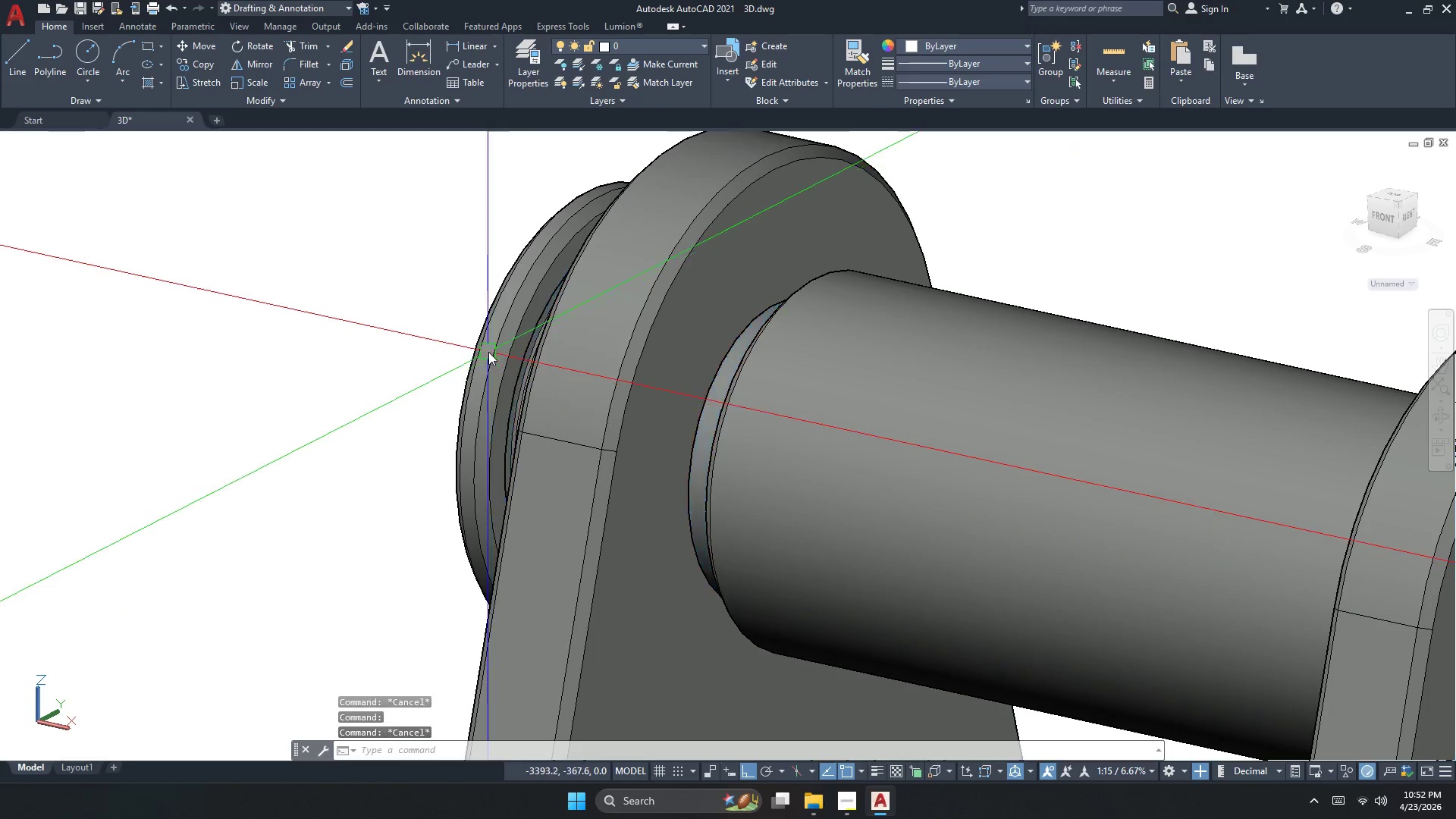 
left_click([488, 351])
 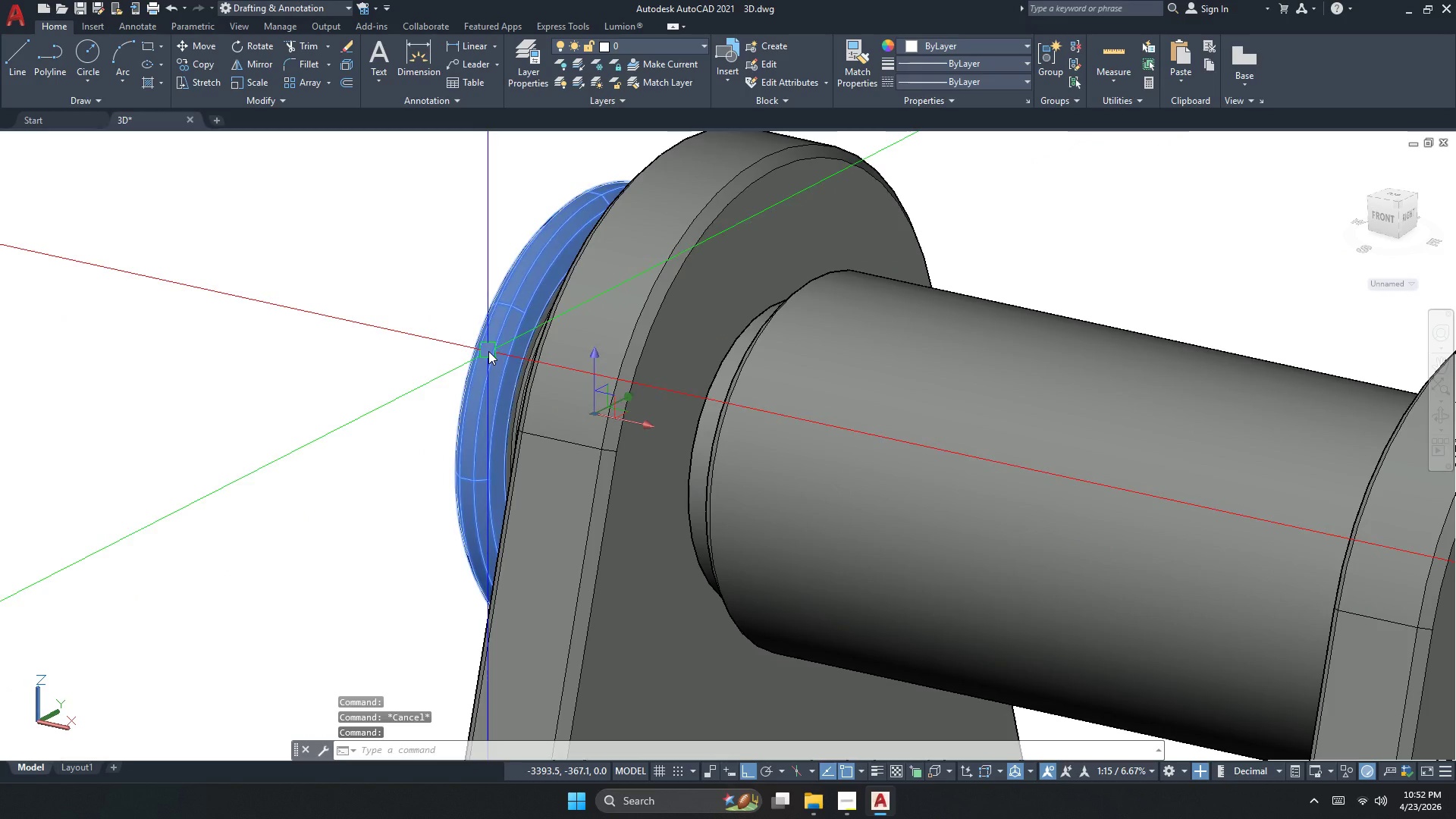 
right_click([490, 346])
 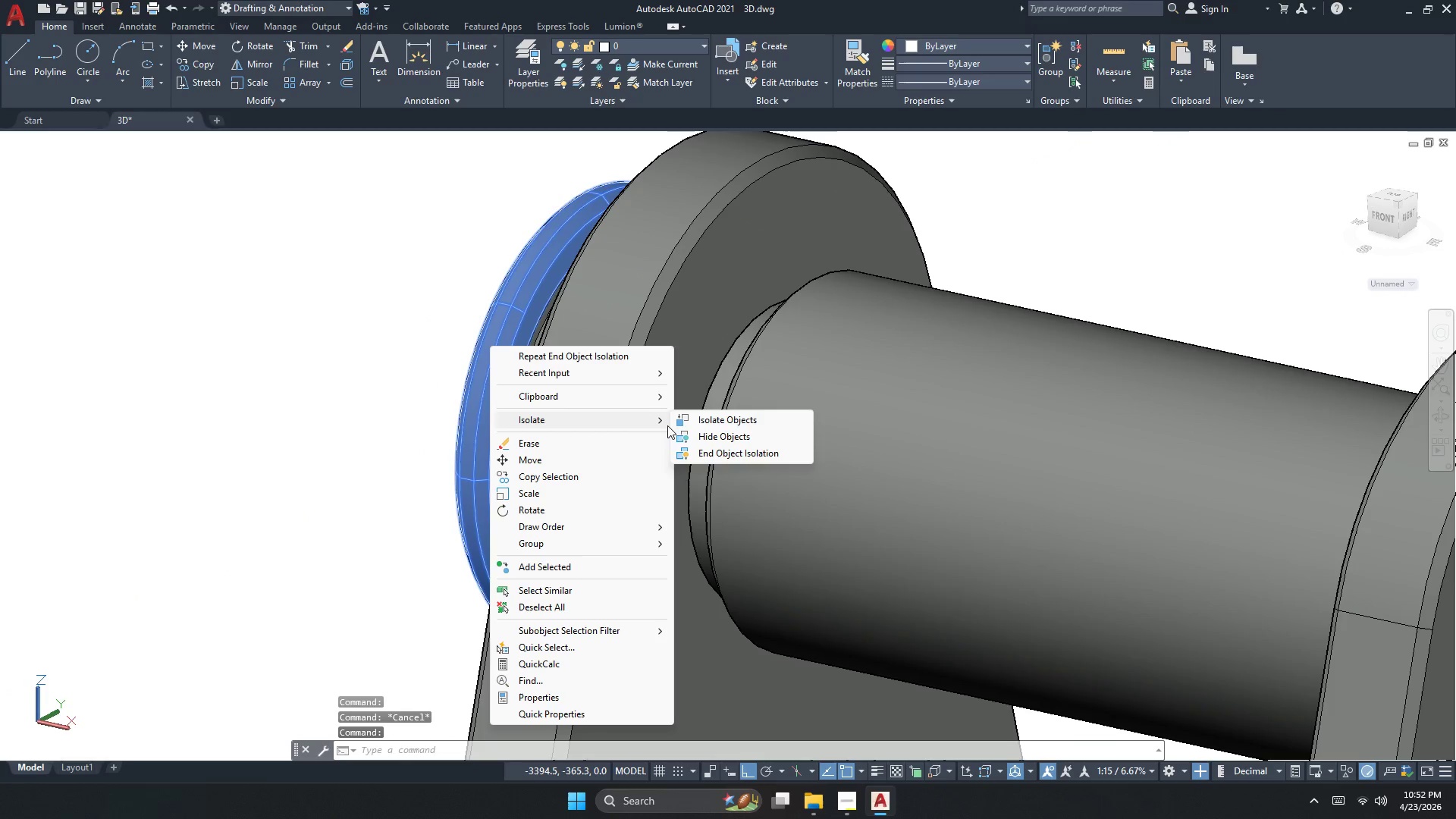 
left_click([715, 437])
 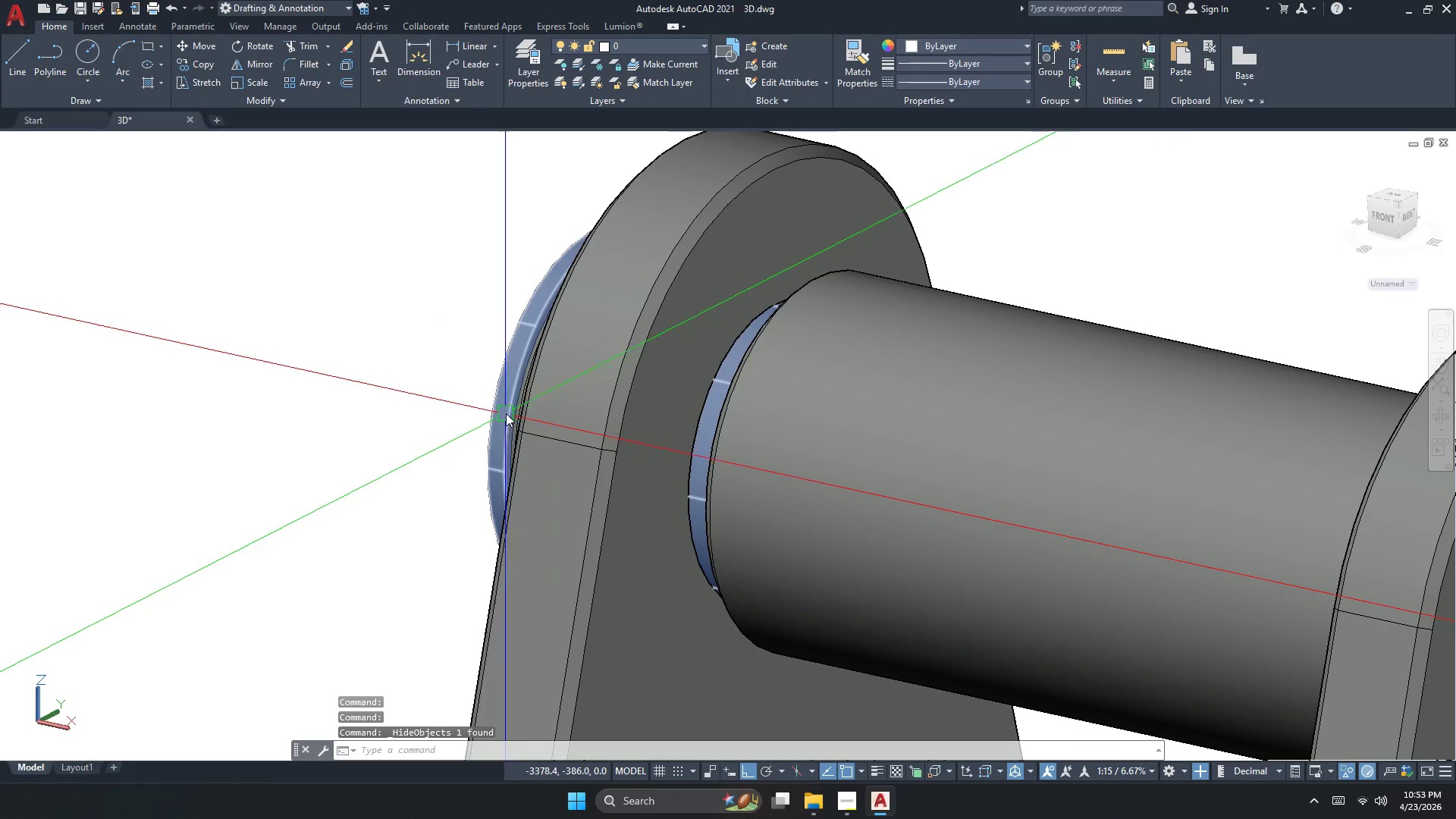 
left_click([500, 404])
 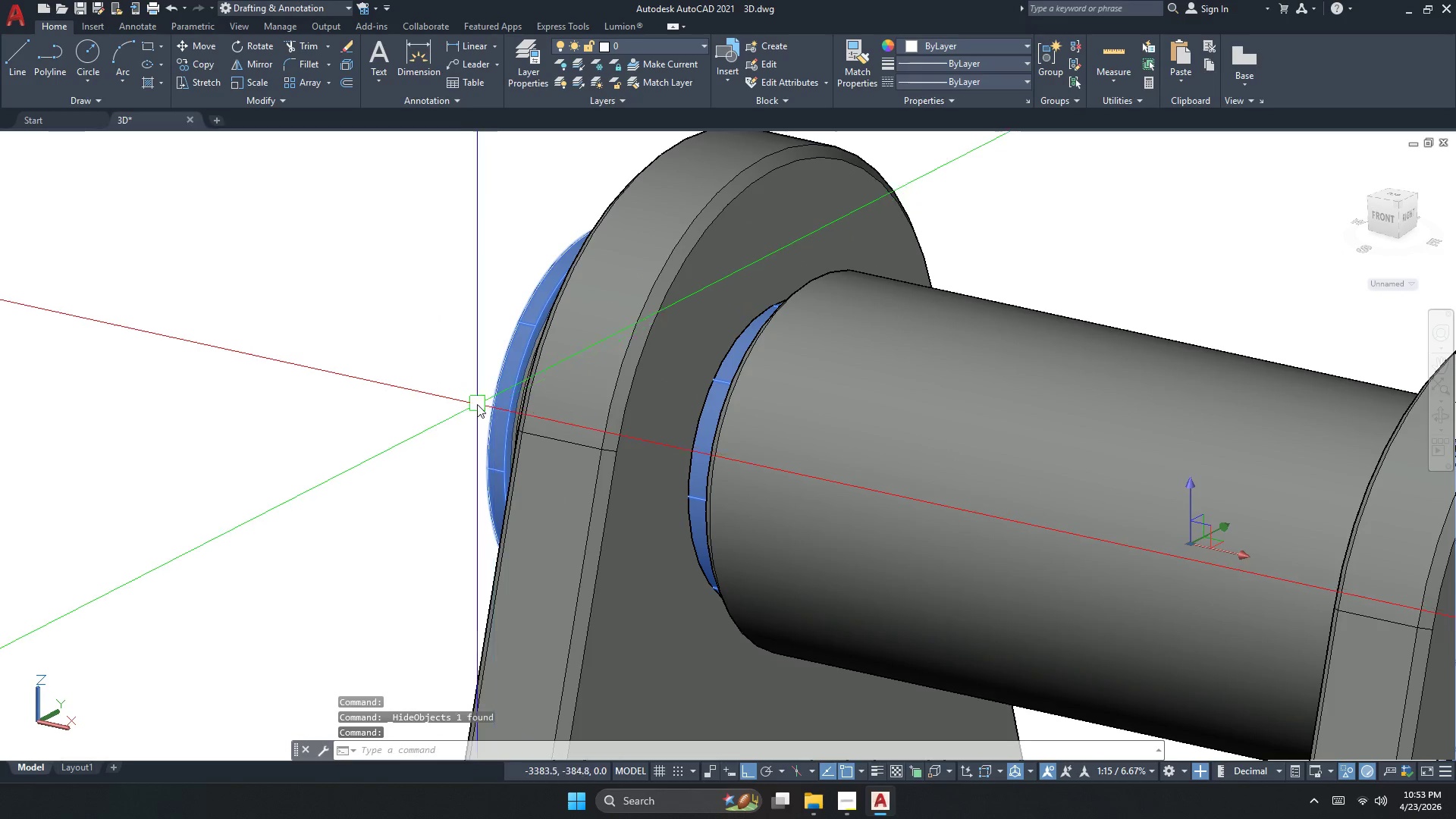 
scroll: coordinate [471, 404], scroll_direction: down, amount: 3.0
 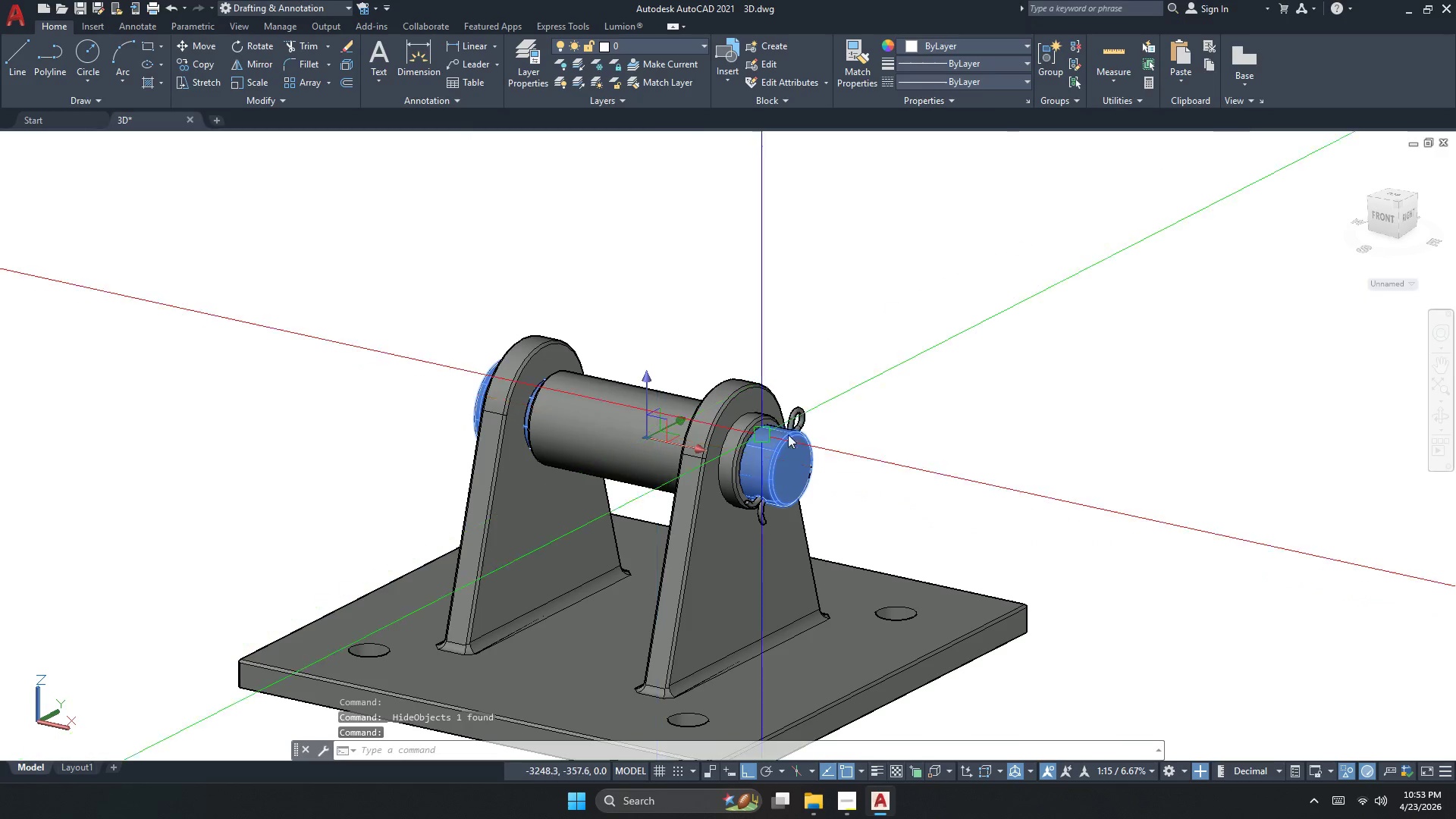 
left_click([809, 410])
 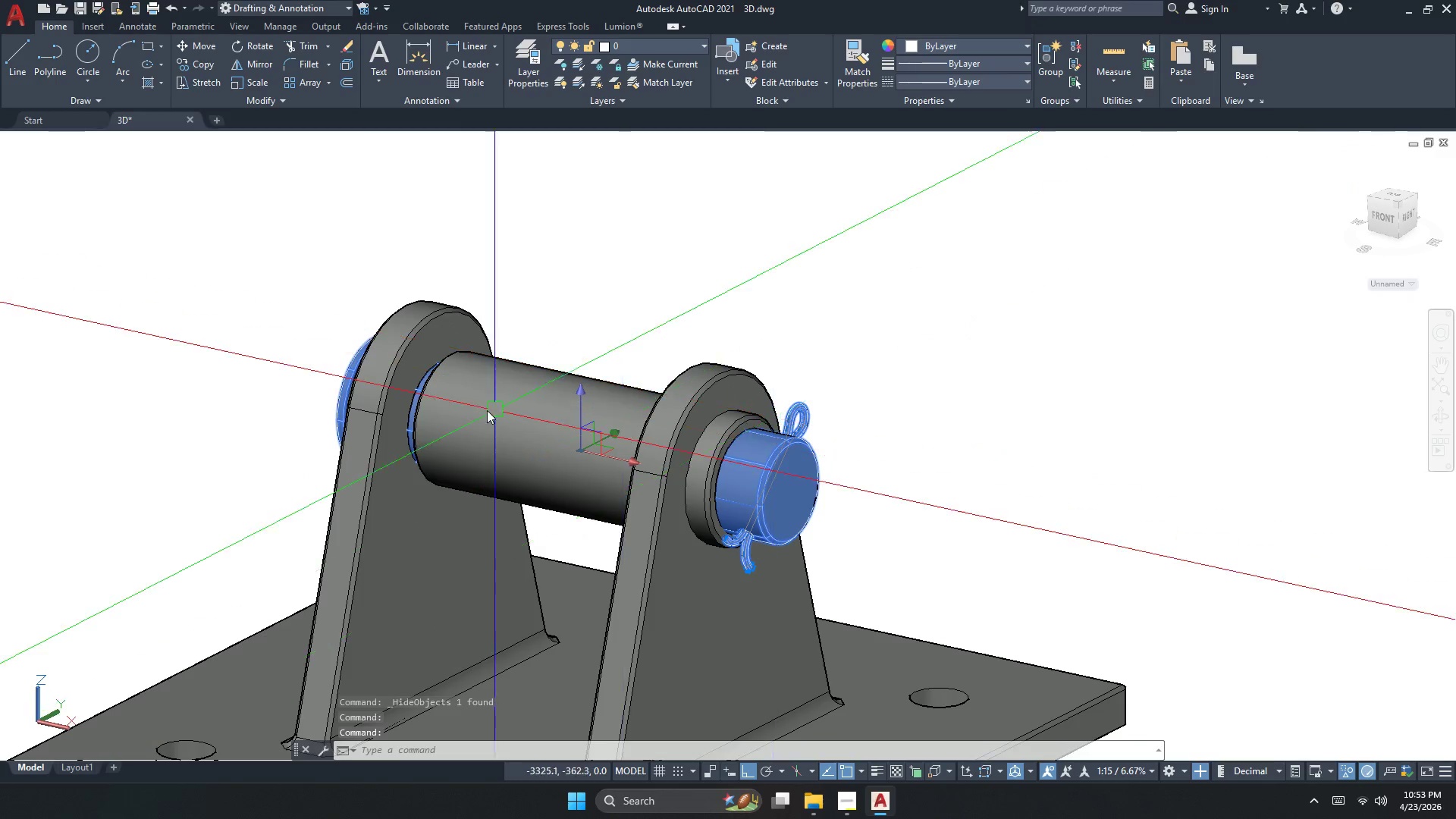 
scroll: coordinate [796, 418], scroll_direction: up, amount: 1.0
 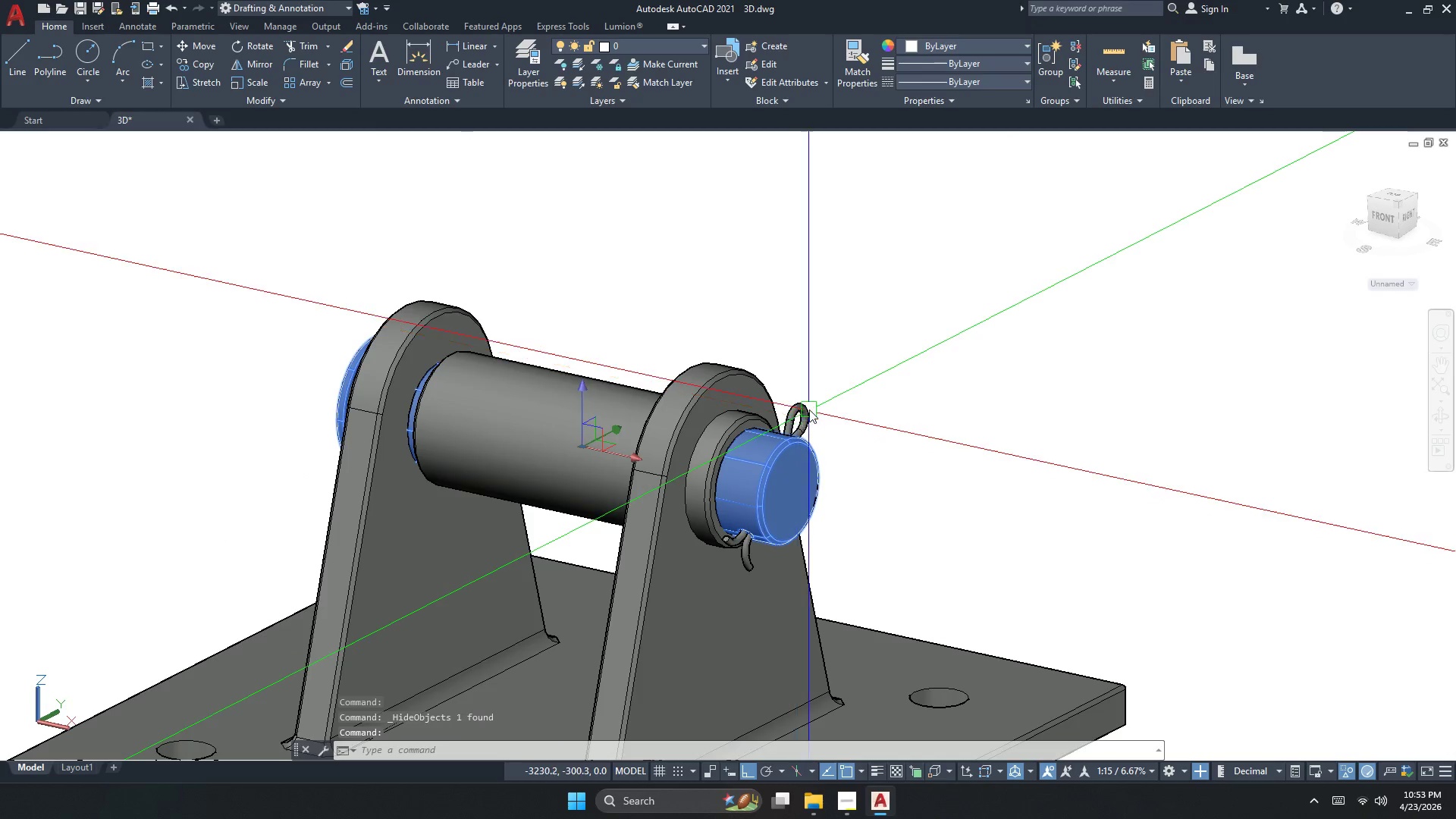 
left_click([485, 409])
 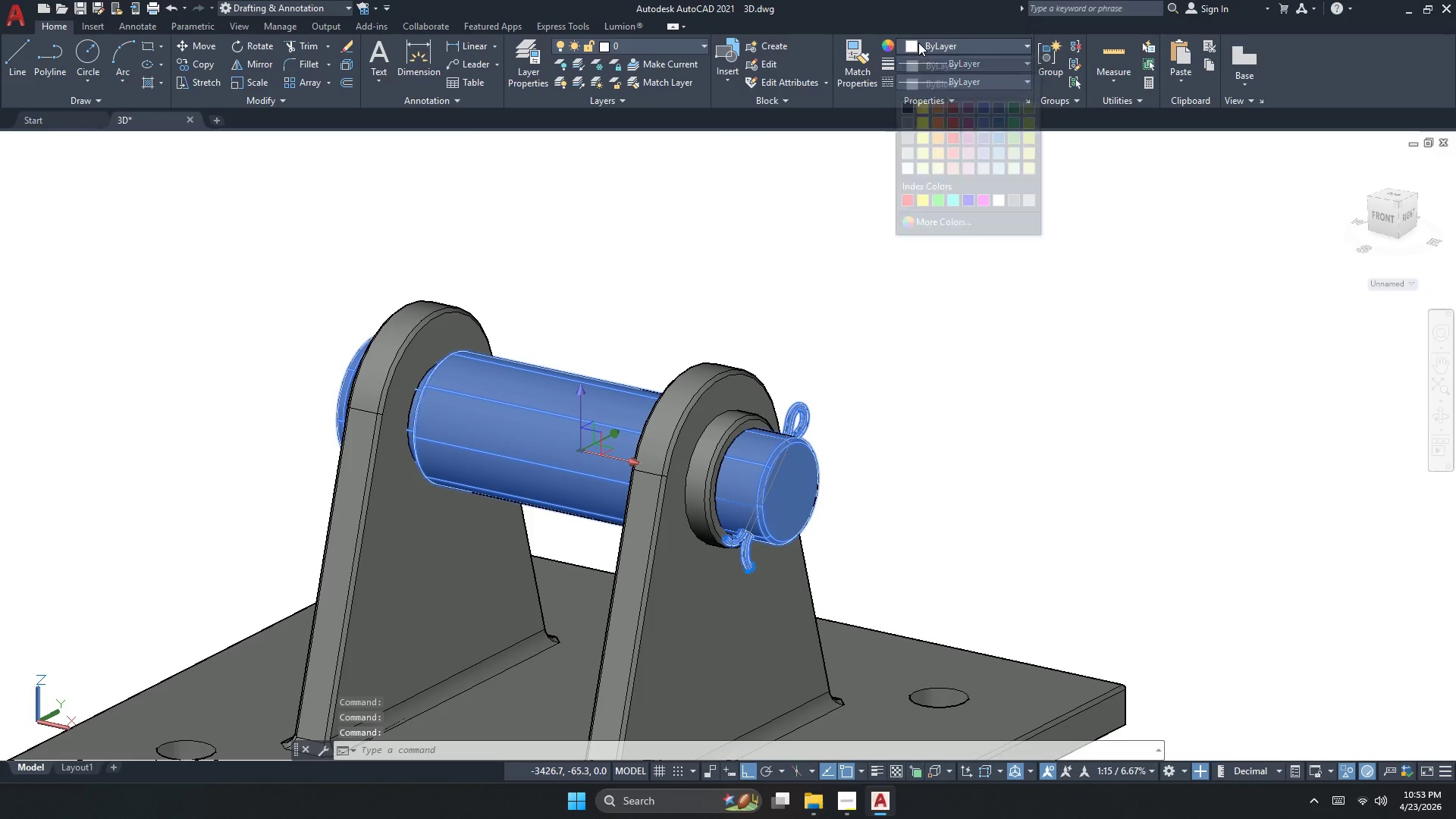 
left_click([918, 42])
 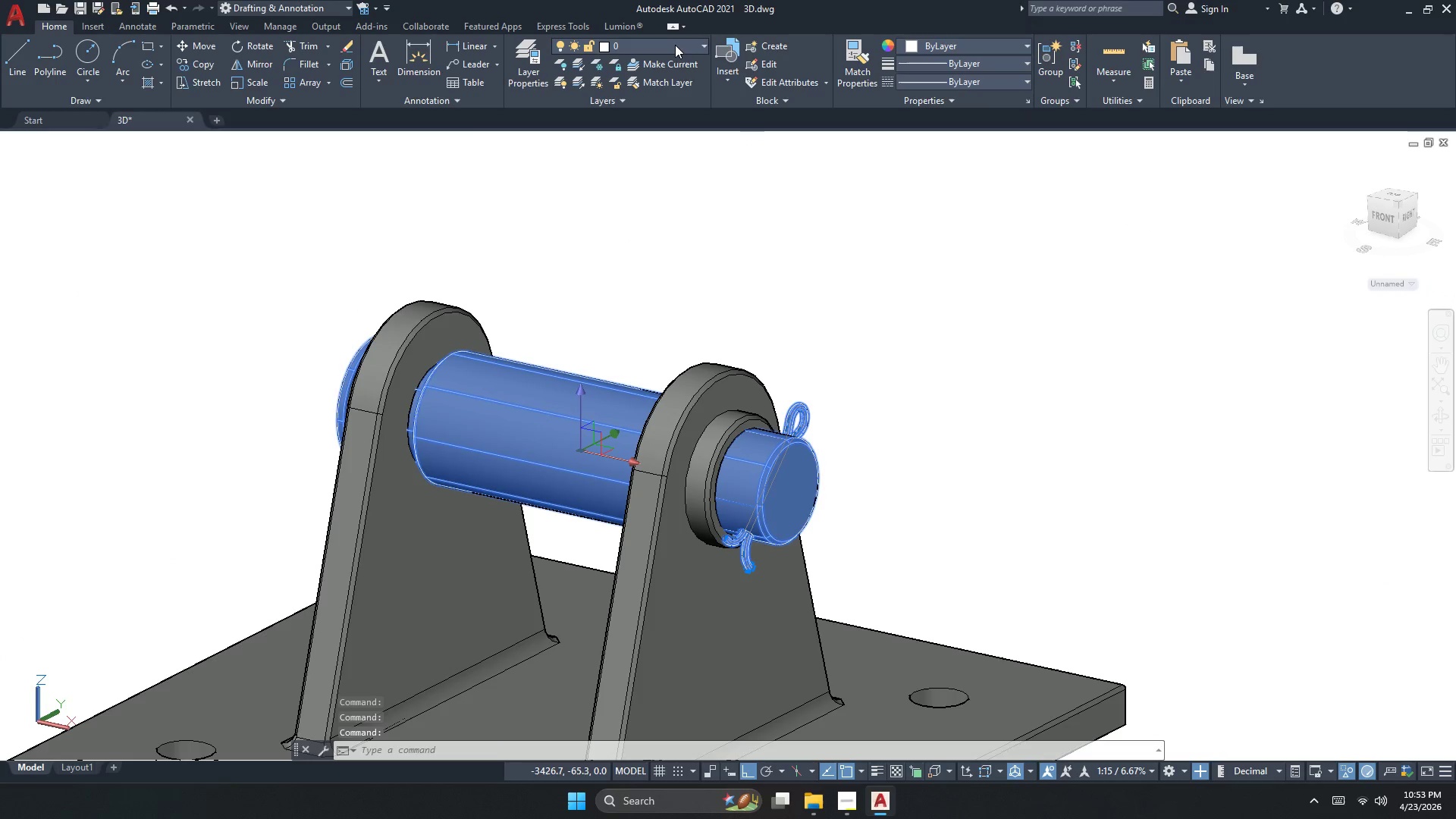 
double_click([673, 45])
 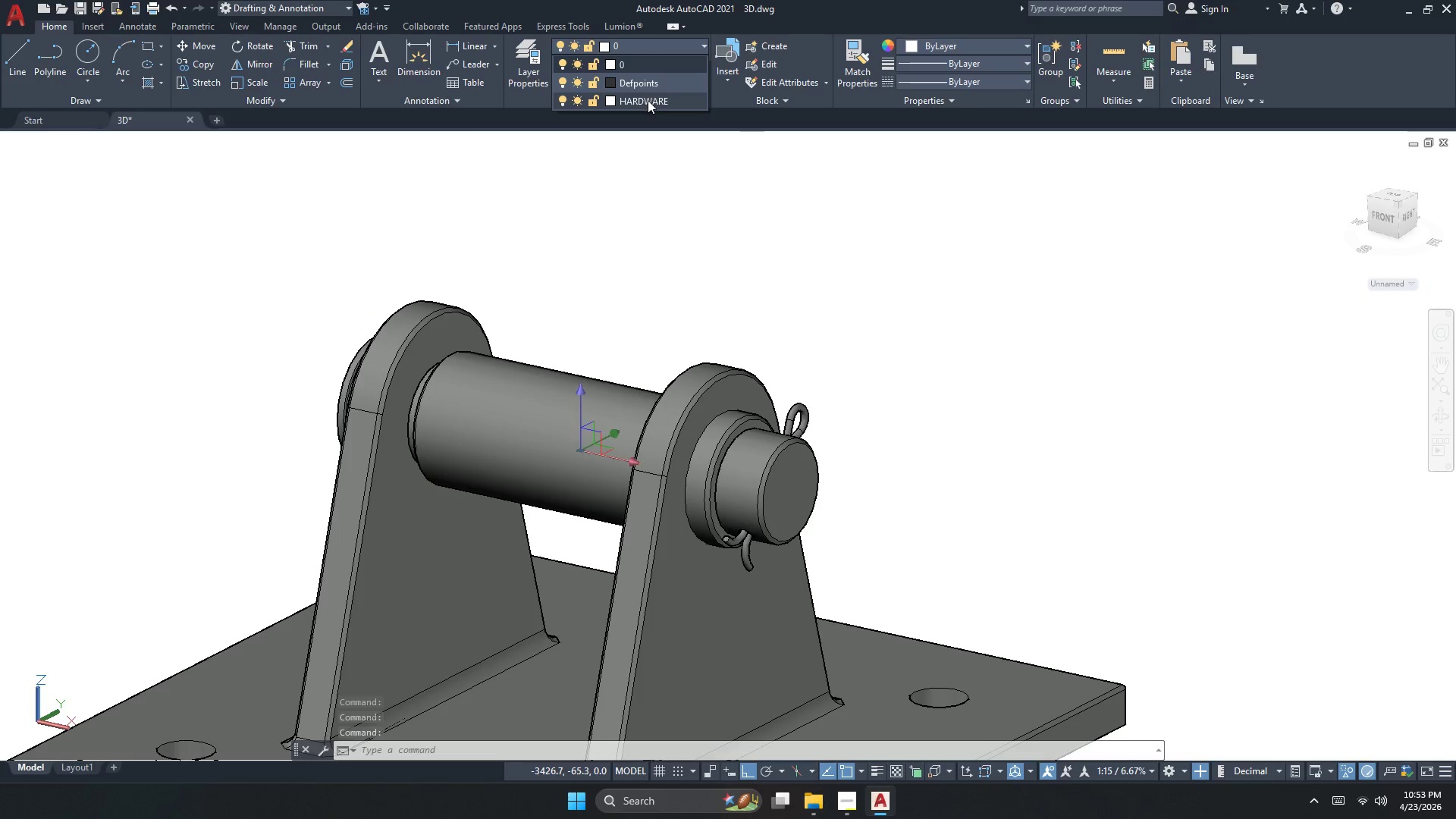 
left_click([648, 100])
 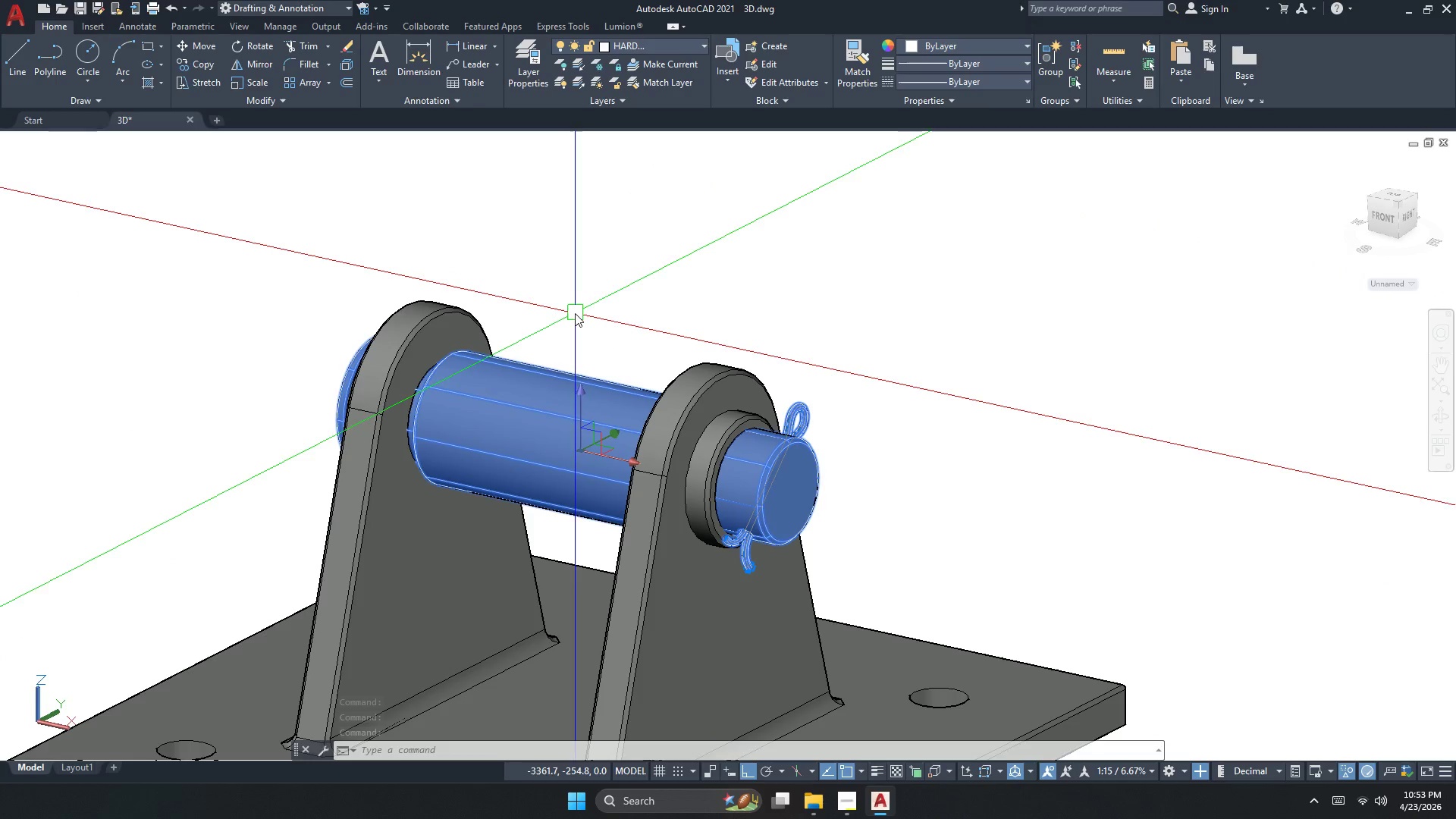 
key(Escape)
 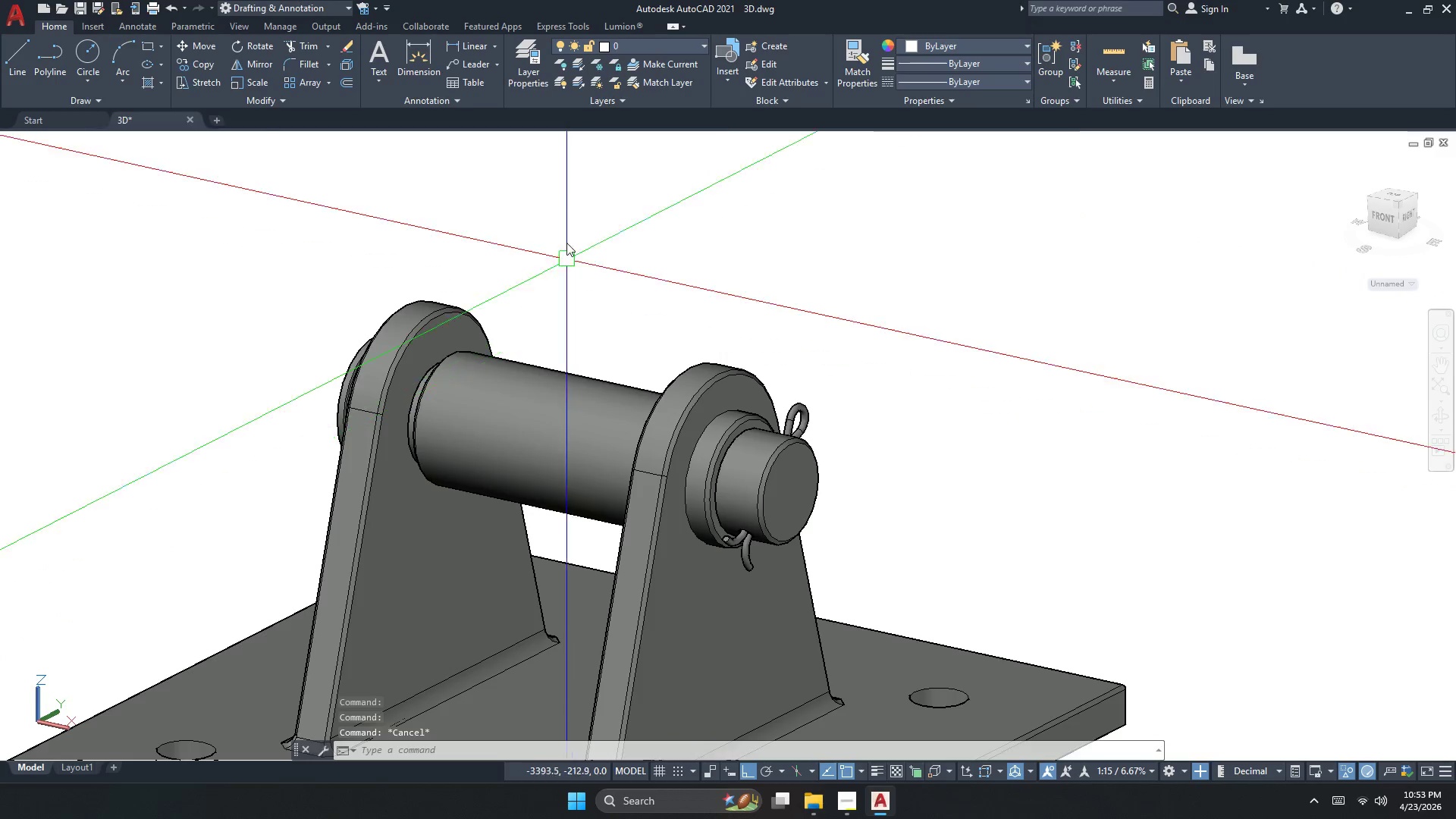 
right_click([566, 209])
 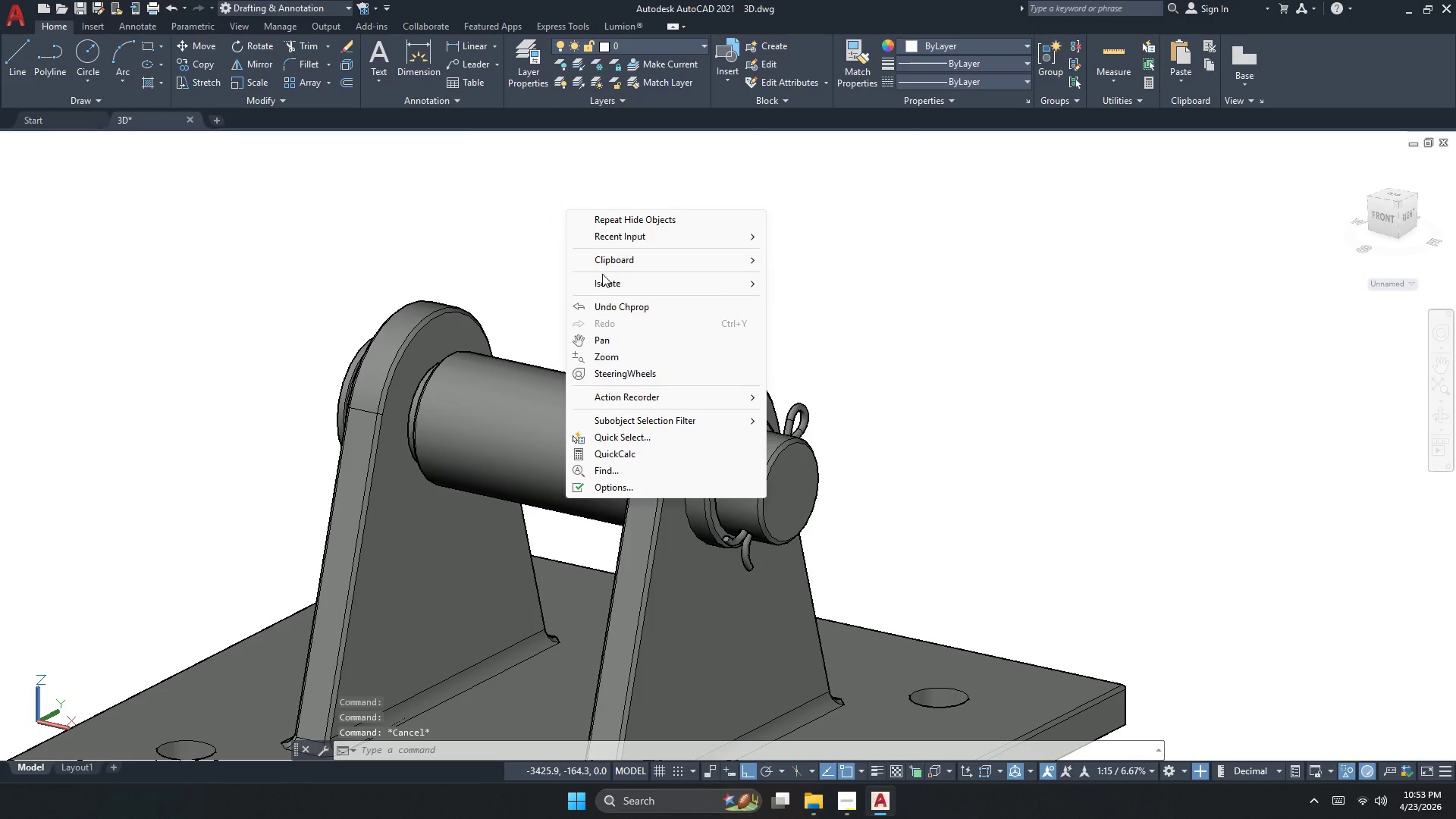 
left_click([604, 281])
 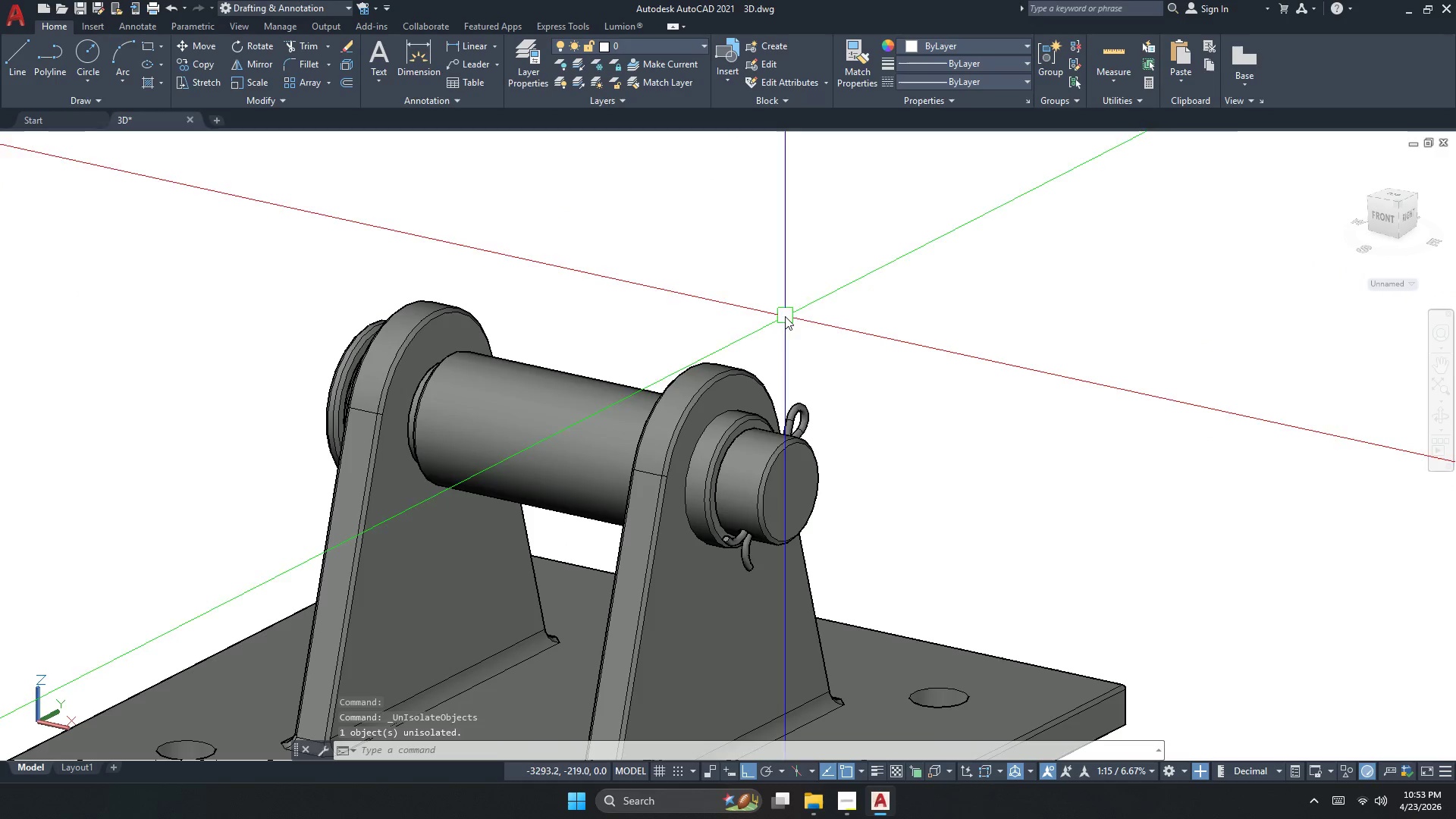 
left_click([337, 373])
 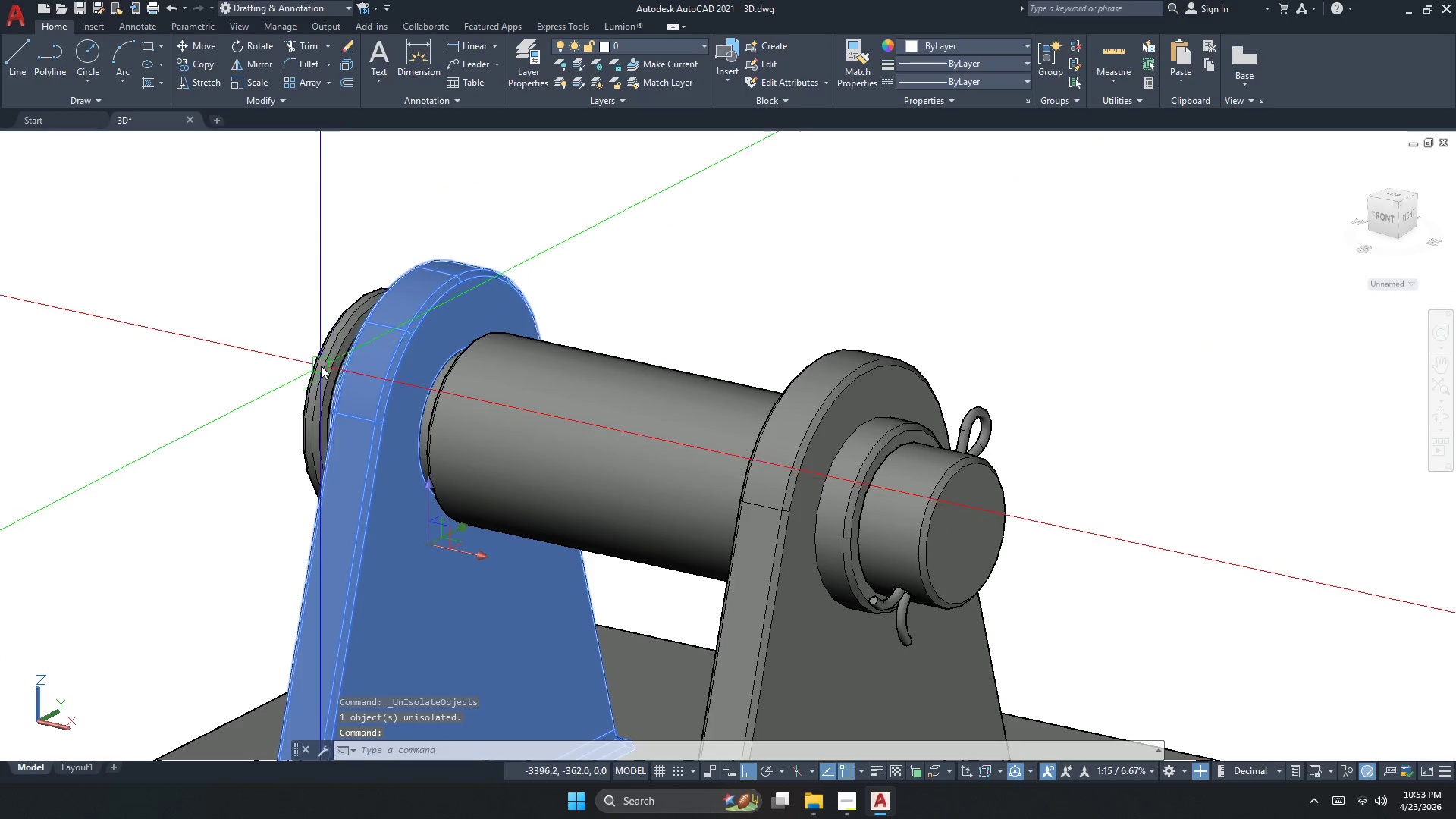 
scroll: coordinate [381, 396], scroll_direction: up, amount: 1.0
 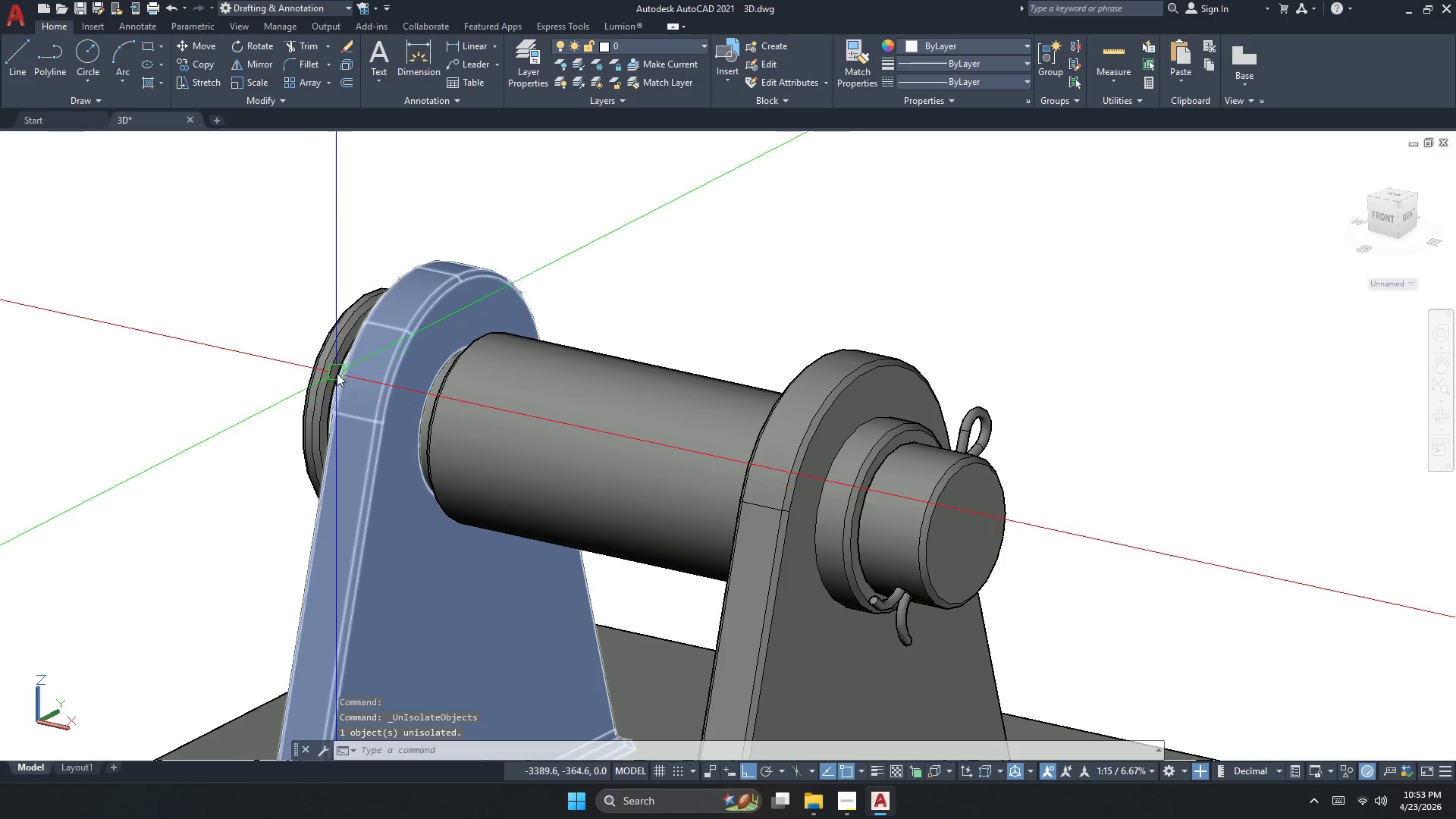 
key(Escape)
 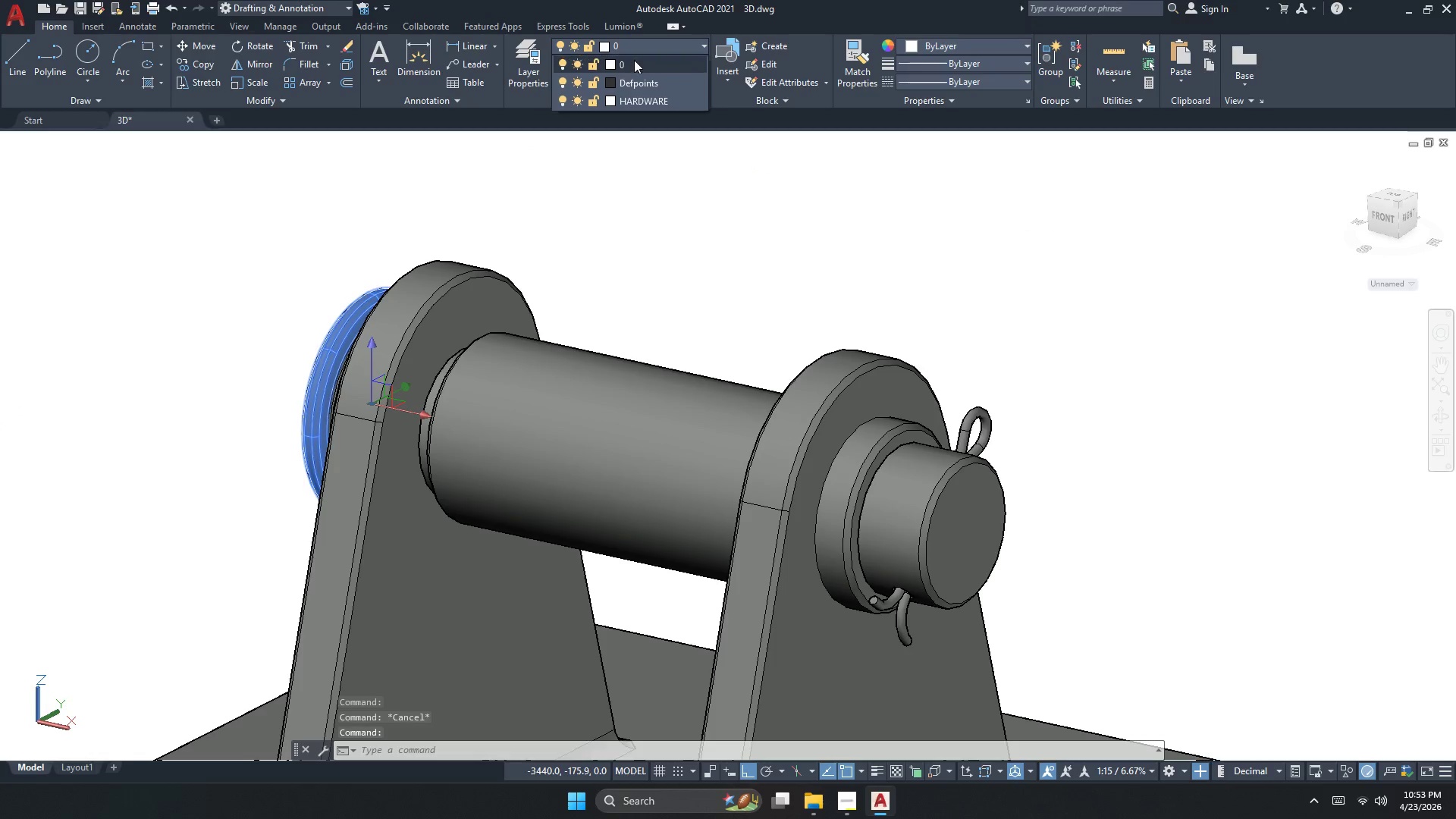 
left_click([638, 105])
 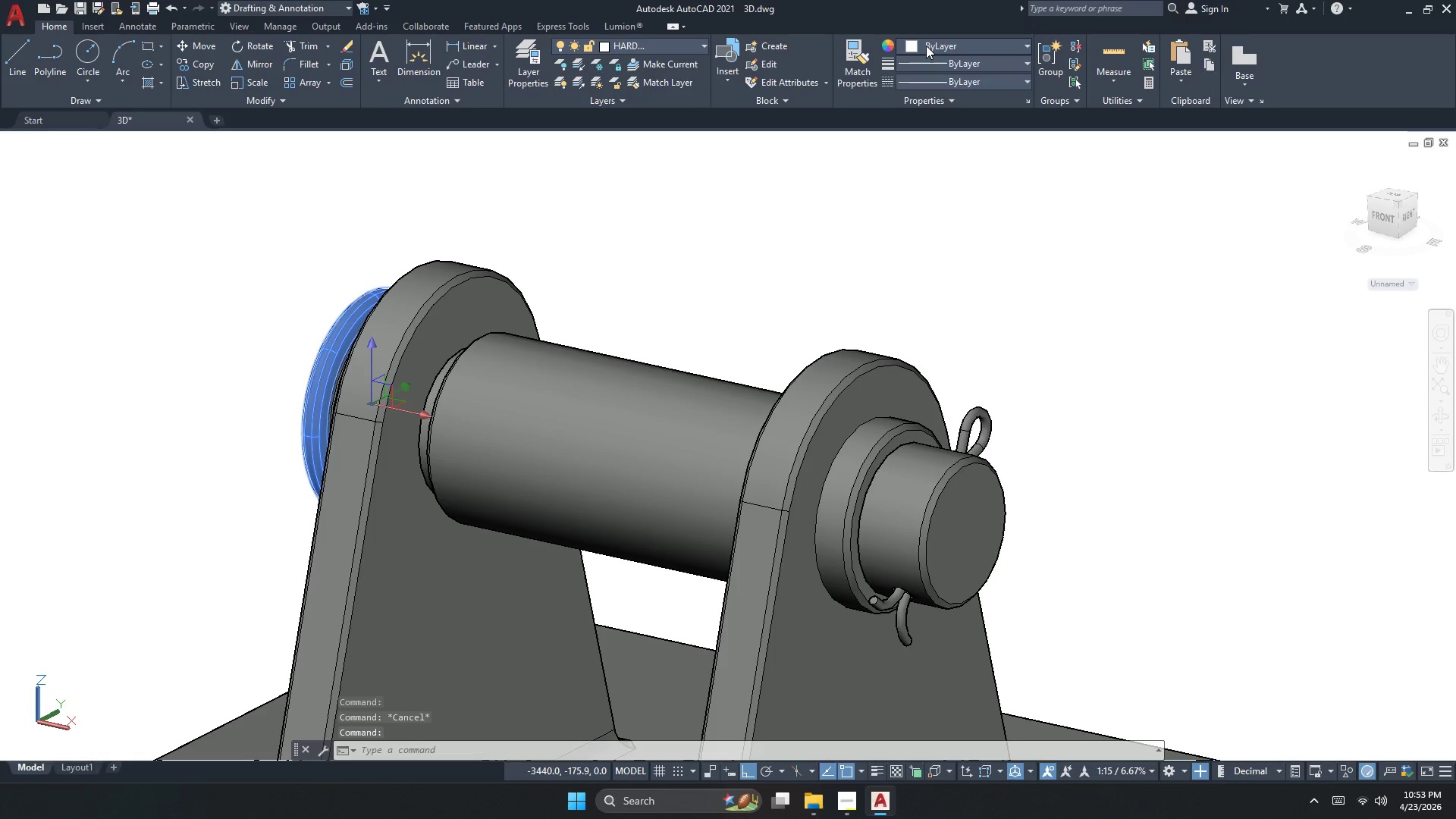 
key(Escape)
 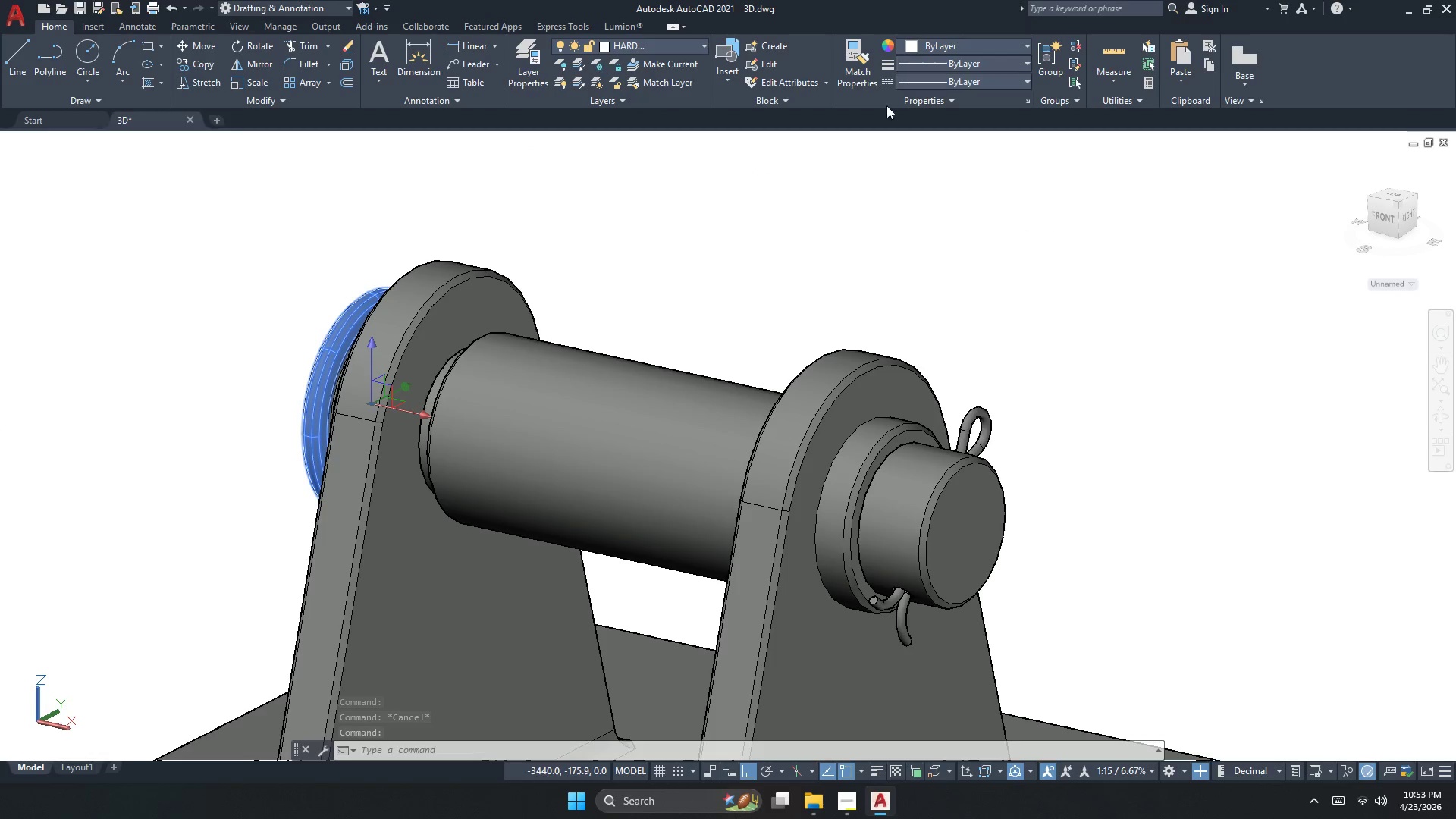 
left_click([551, 353])
 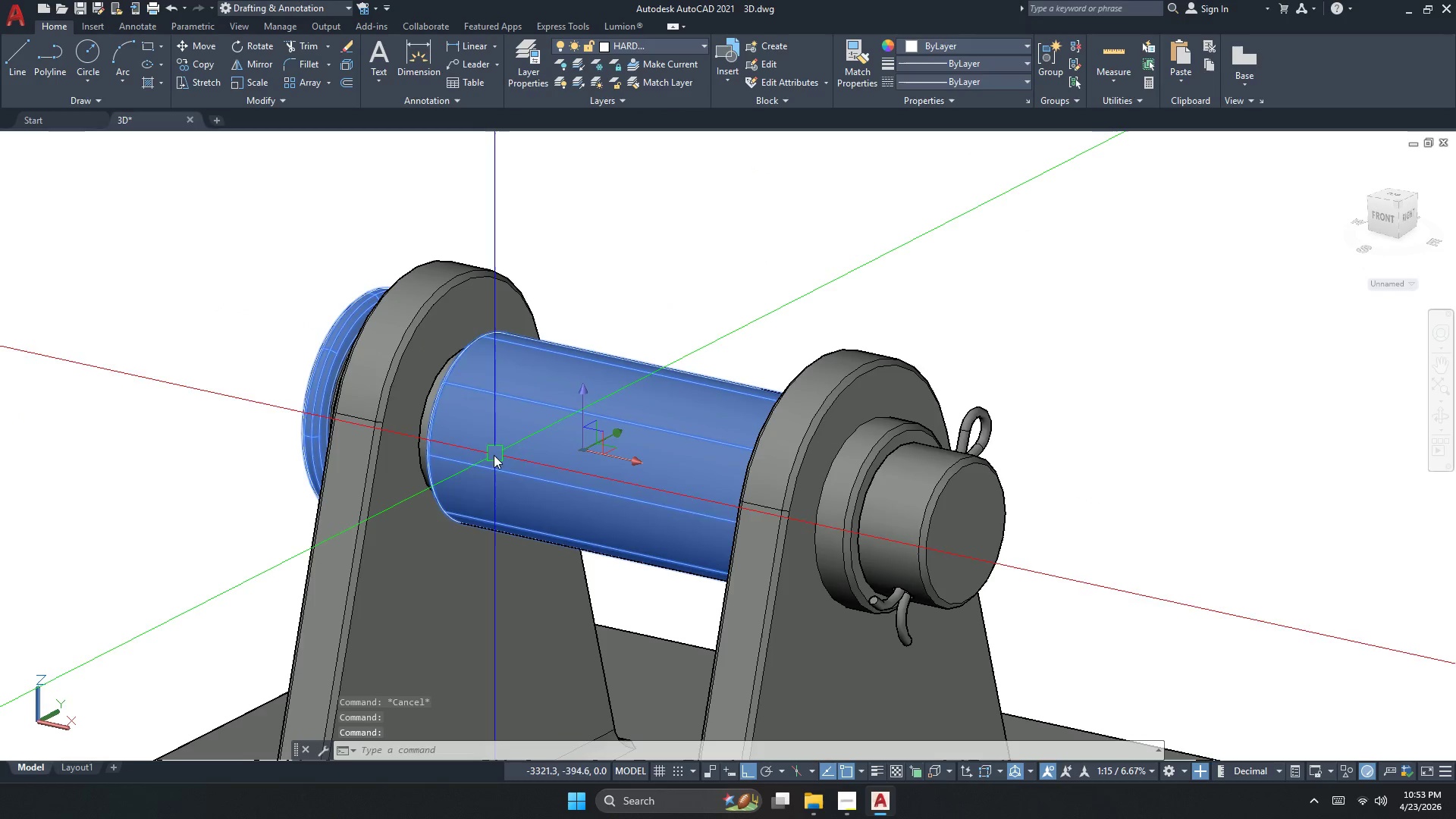 
key(Escape)
 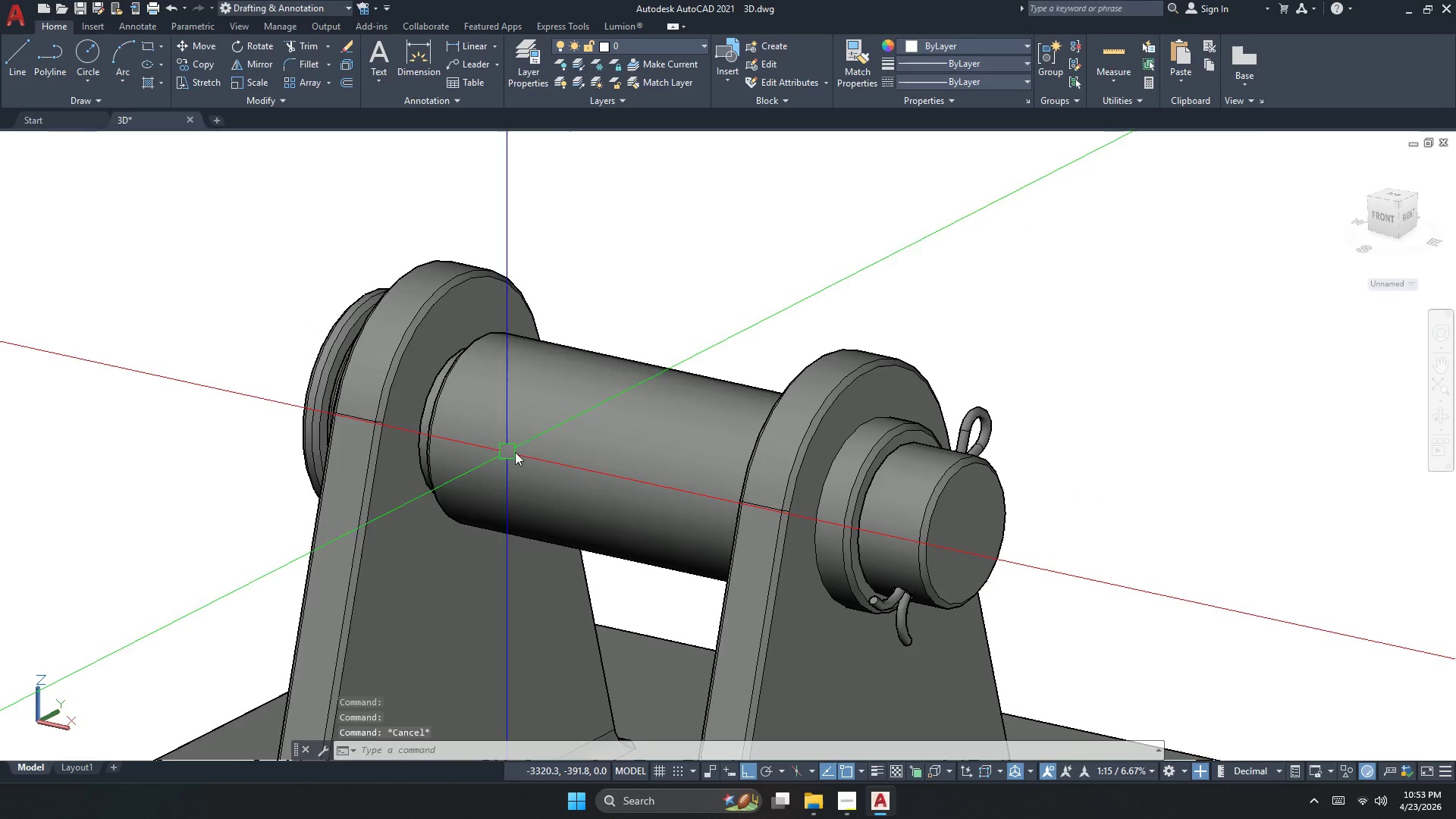 
left_click_drag(start_coordinate=[415, 337], to_coordinate=[434, 344])
 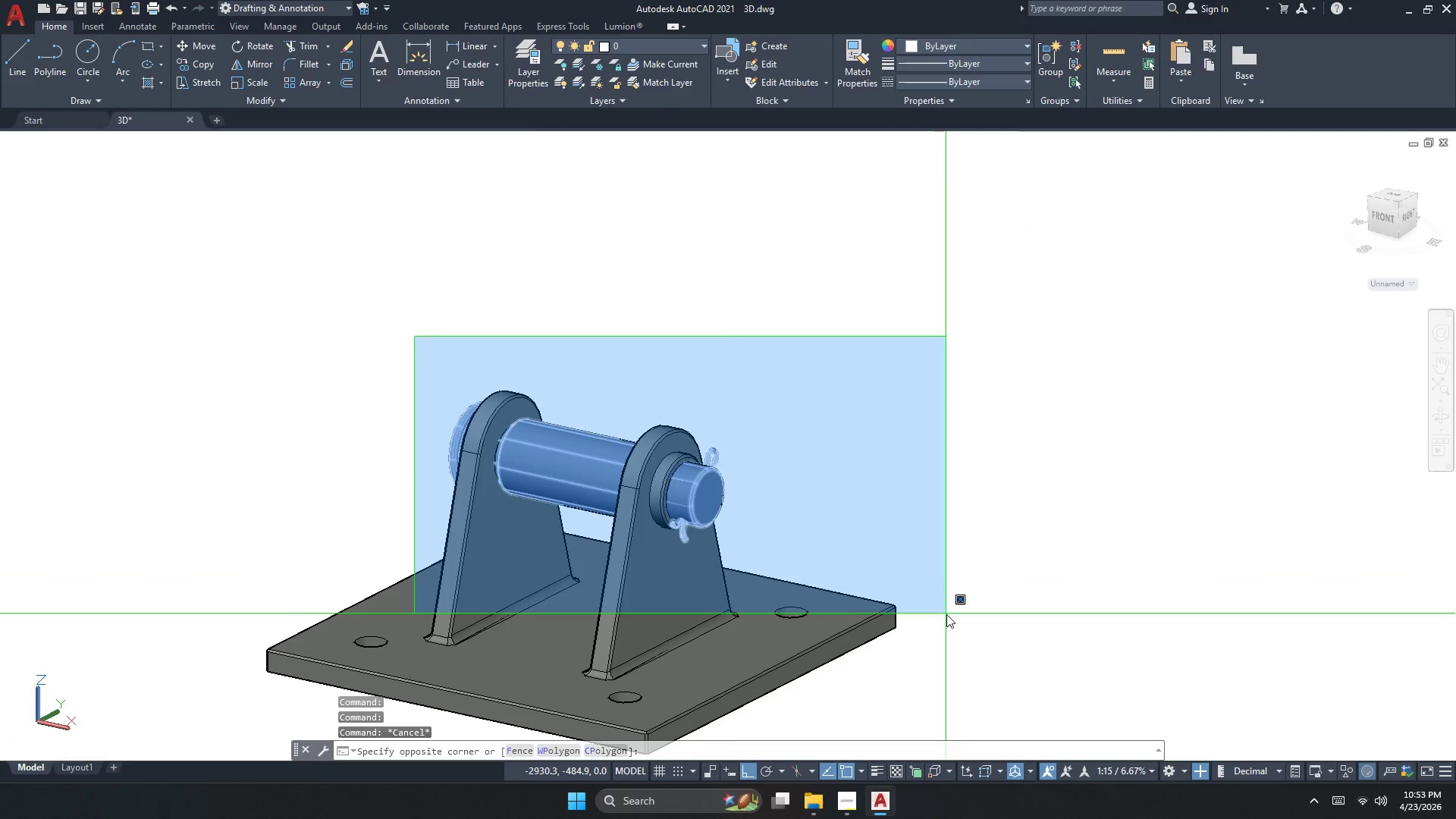 
scroll: coordinate [551, 484], scroll_direction: down, amount: 2.0
 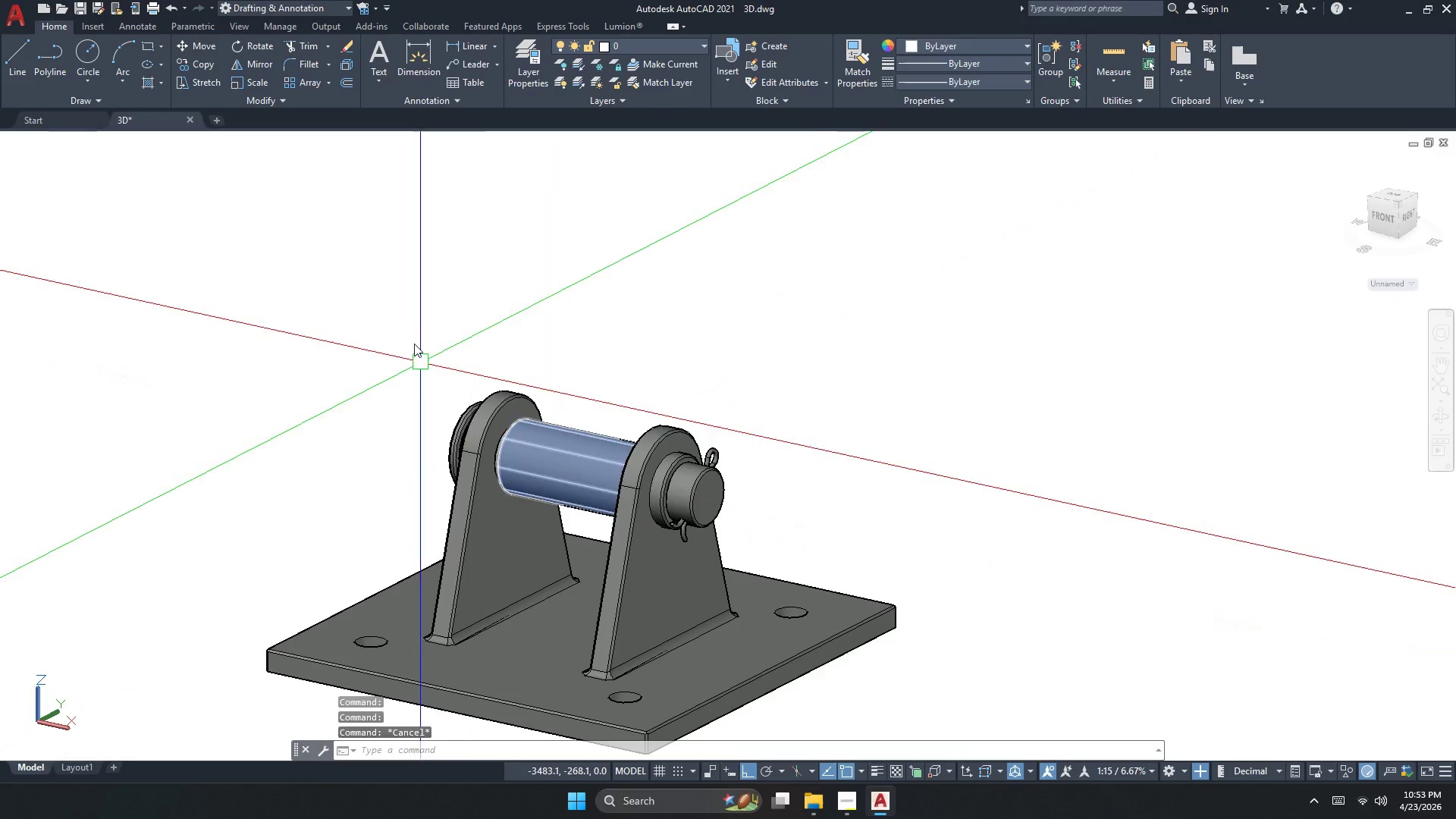 
left_click([946, 614])
 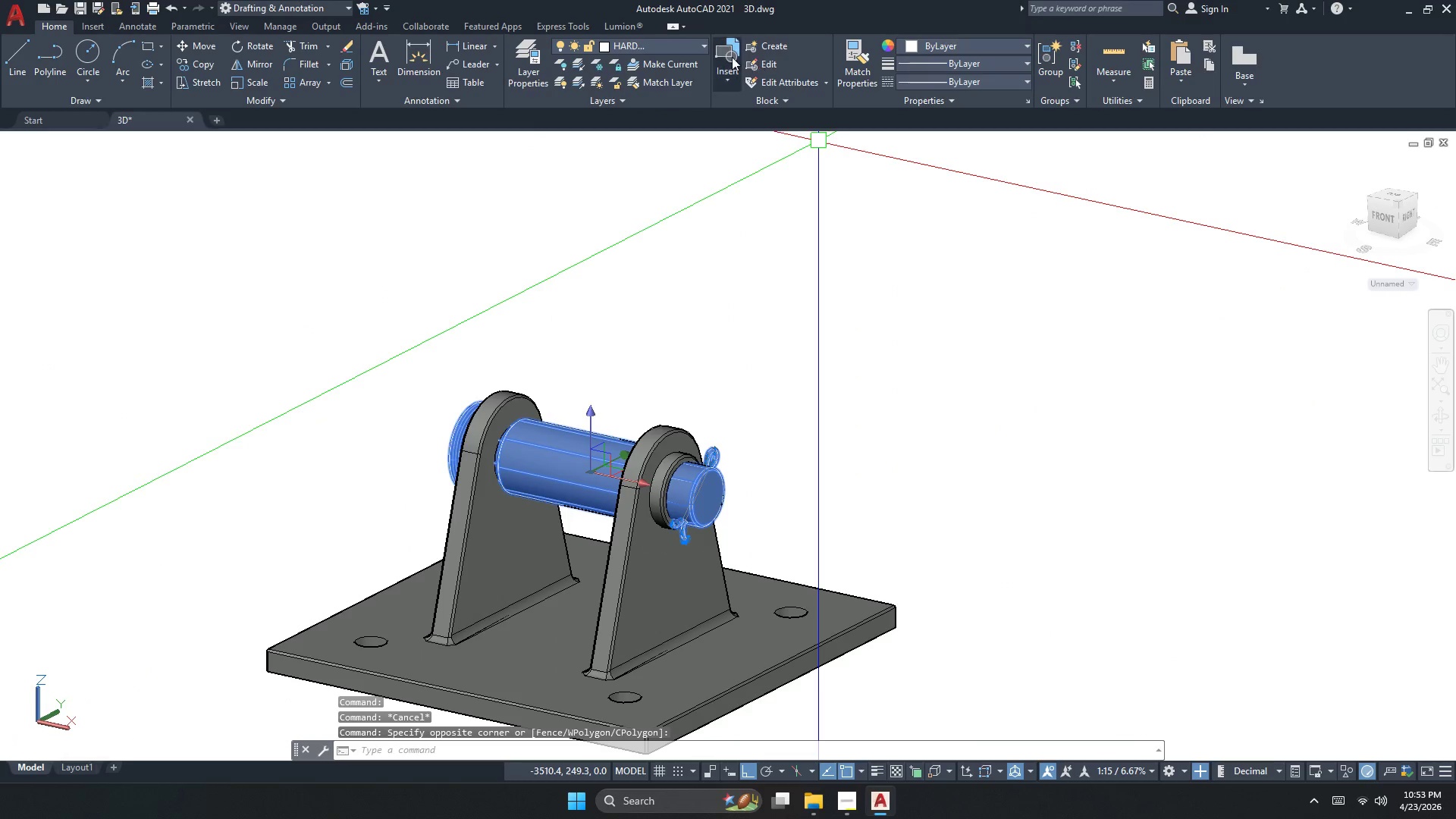 
key(Escape)
 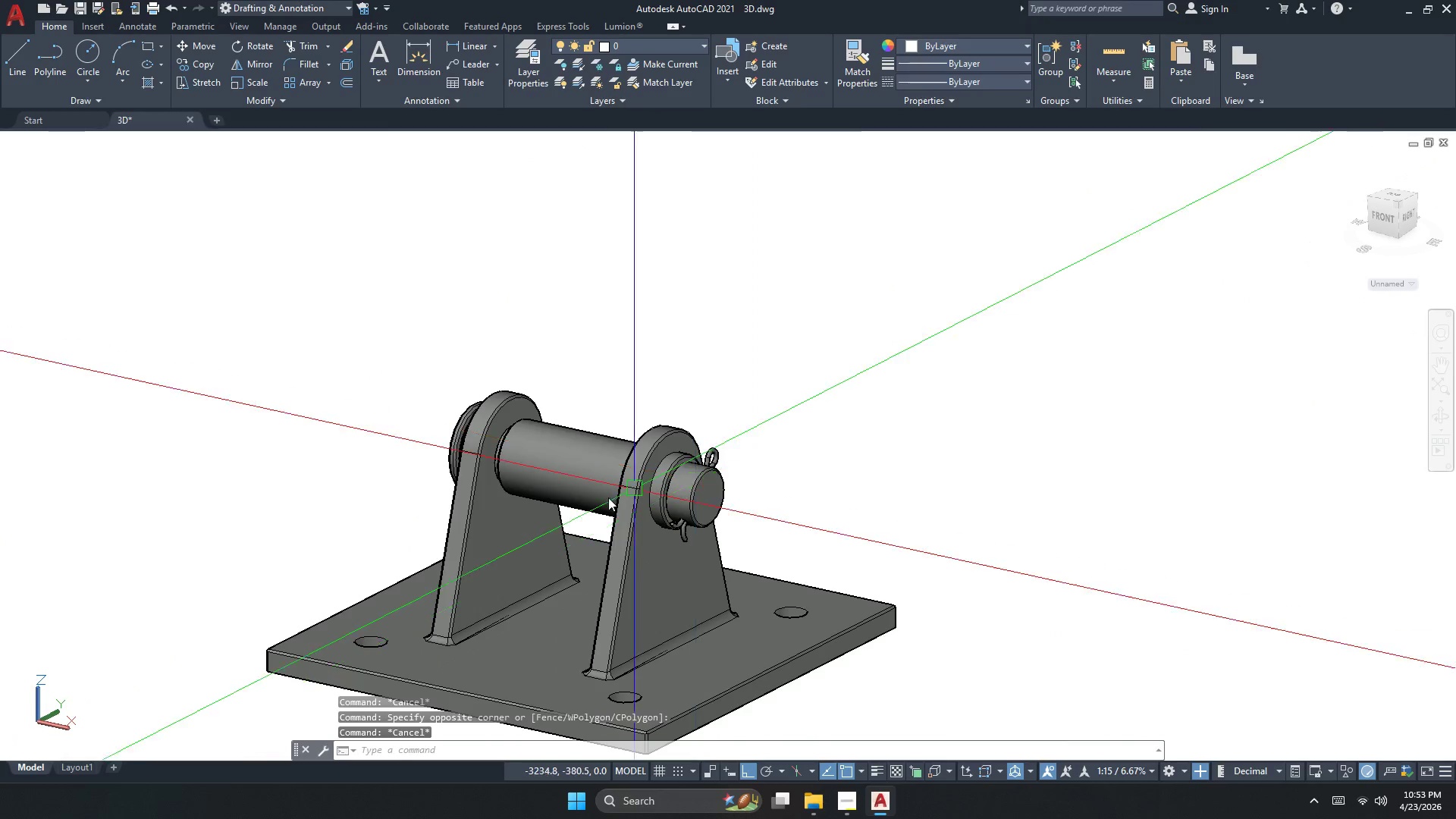 
scroll: coordinate [497, 522], scroll_direction: up, amount: 2.0
 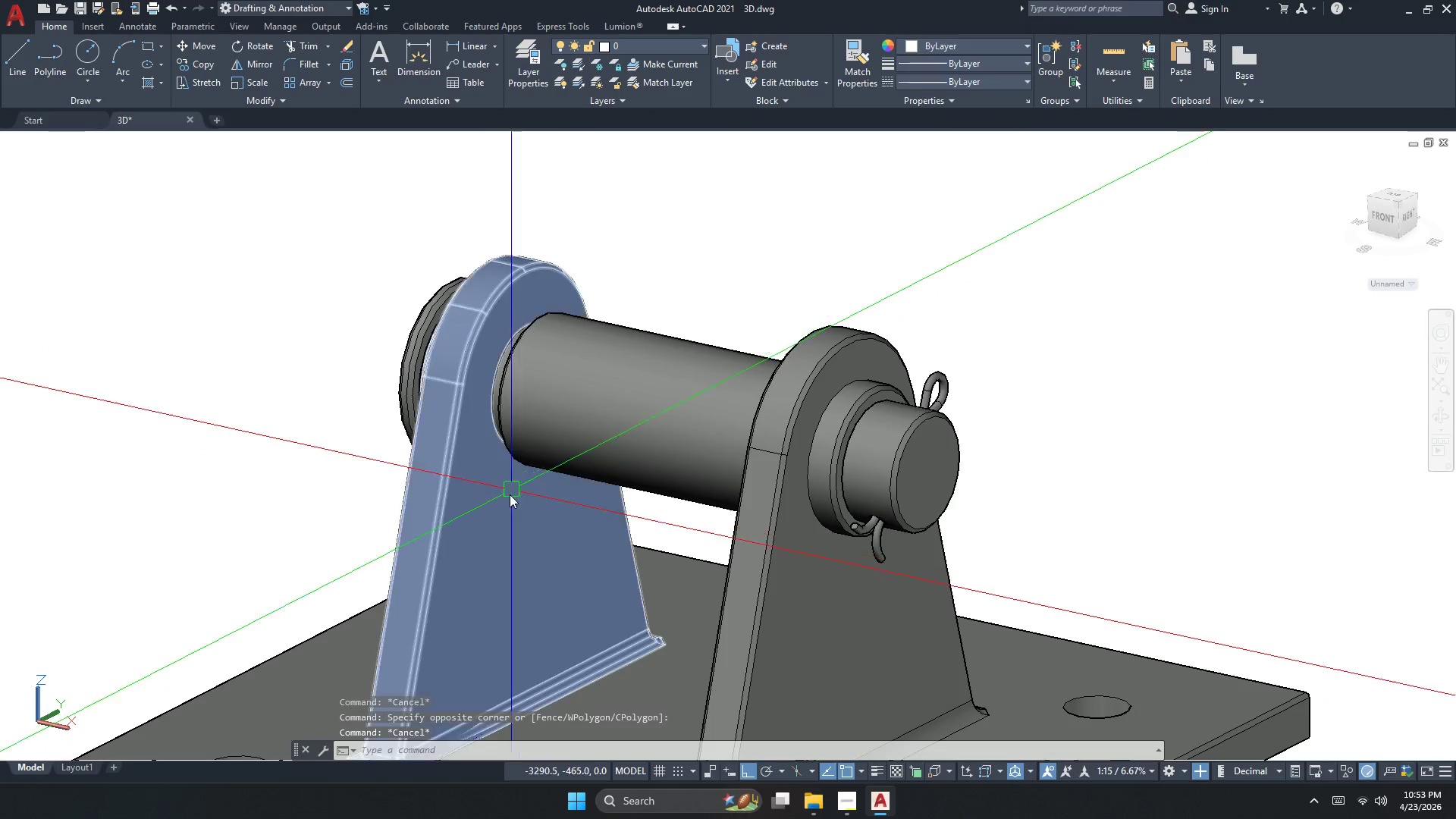 
left_click([501, 503])
 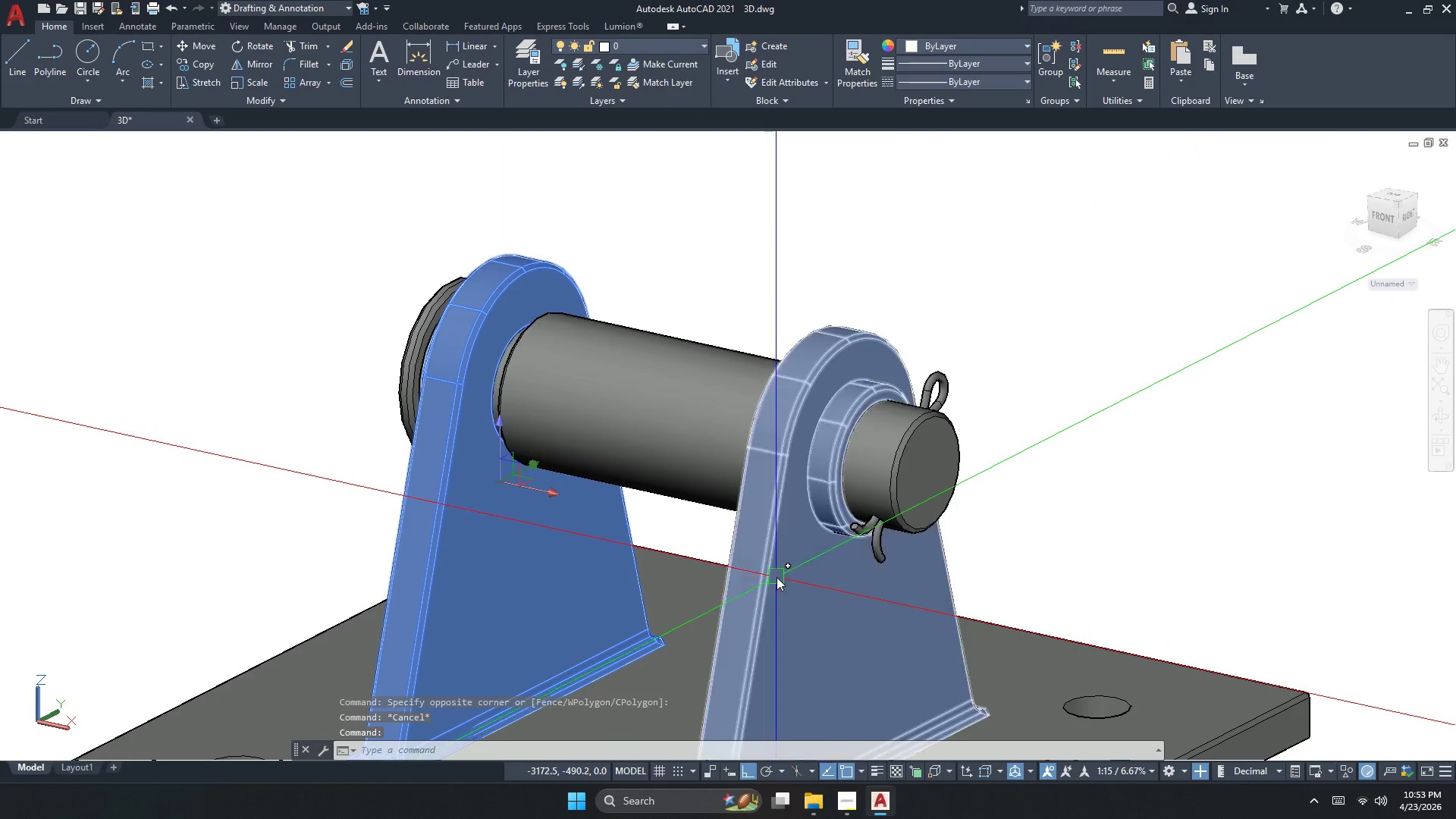 
left_click([786, 594])
 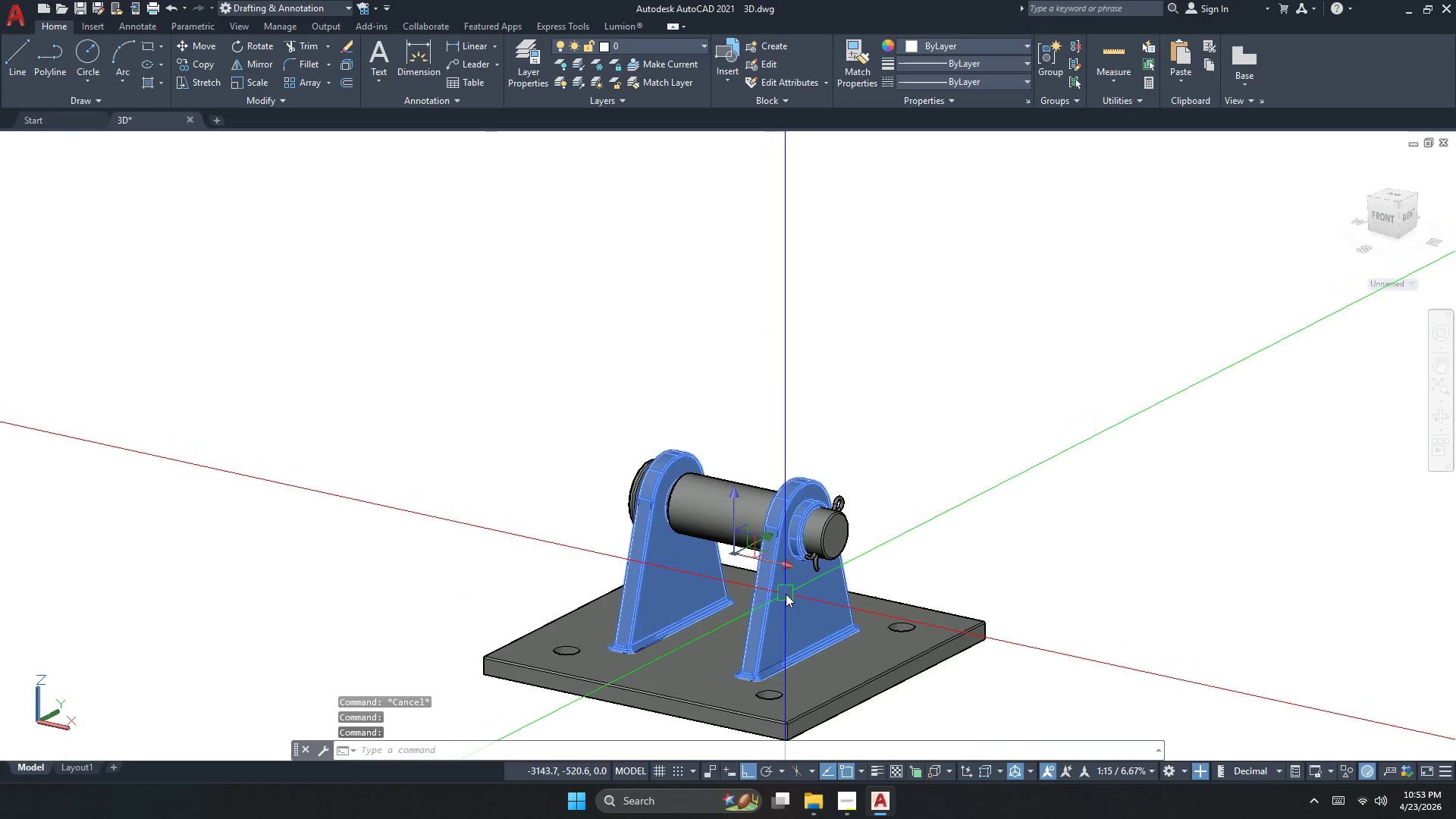 
key(Escape)
 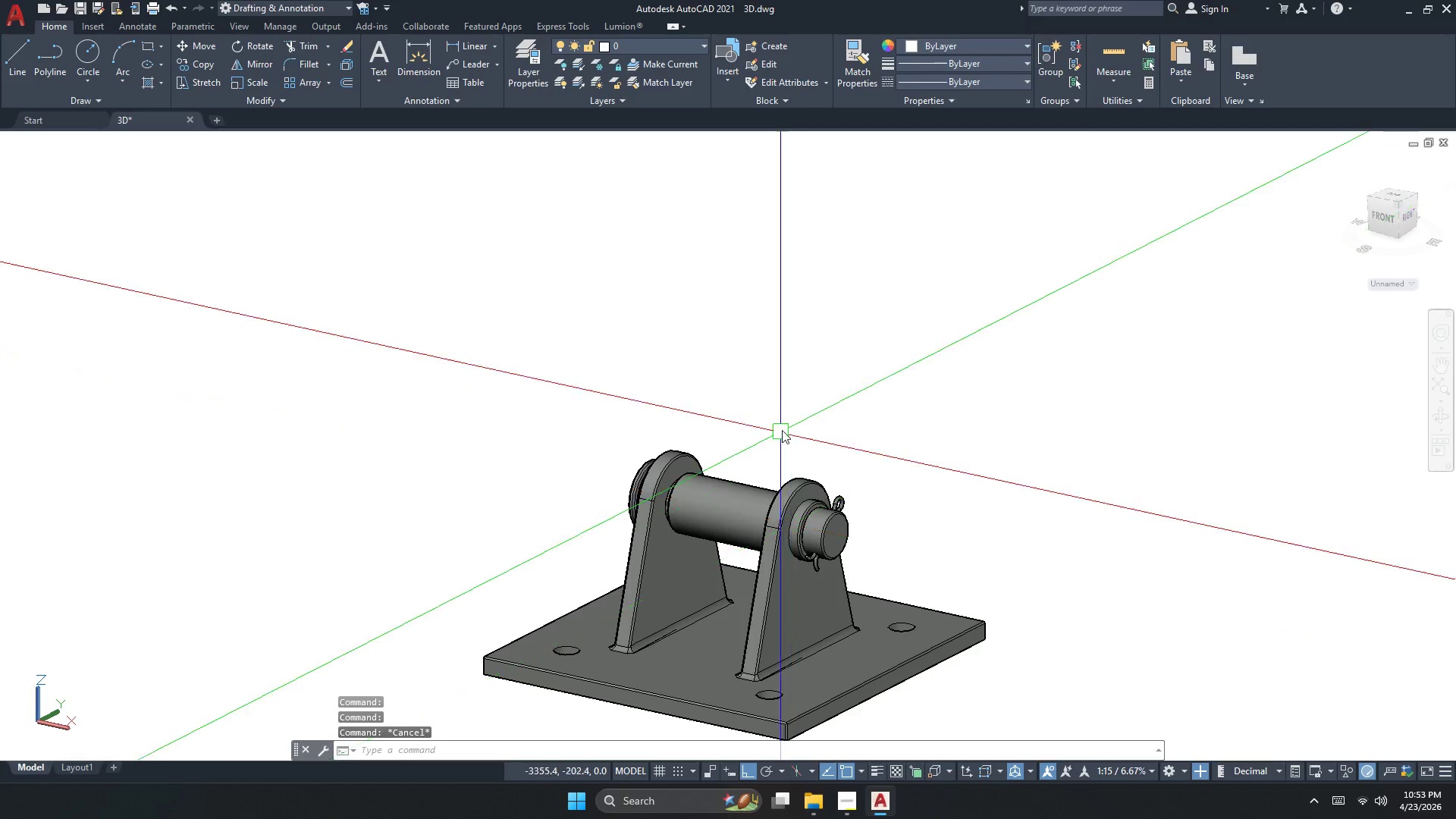 
scroll: coordinate [777, 577], scroll_direction: down, amount: 2.0
 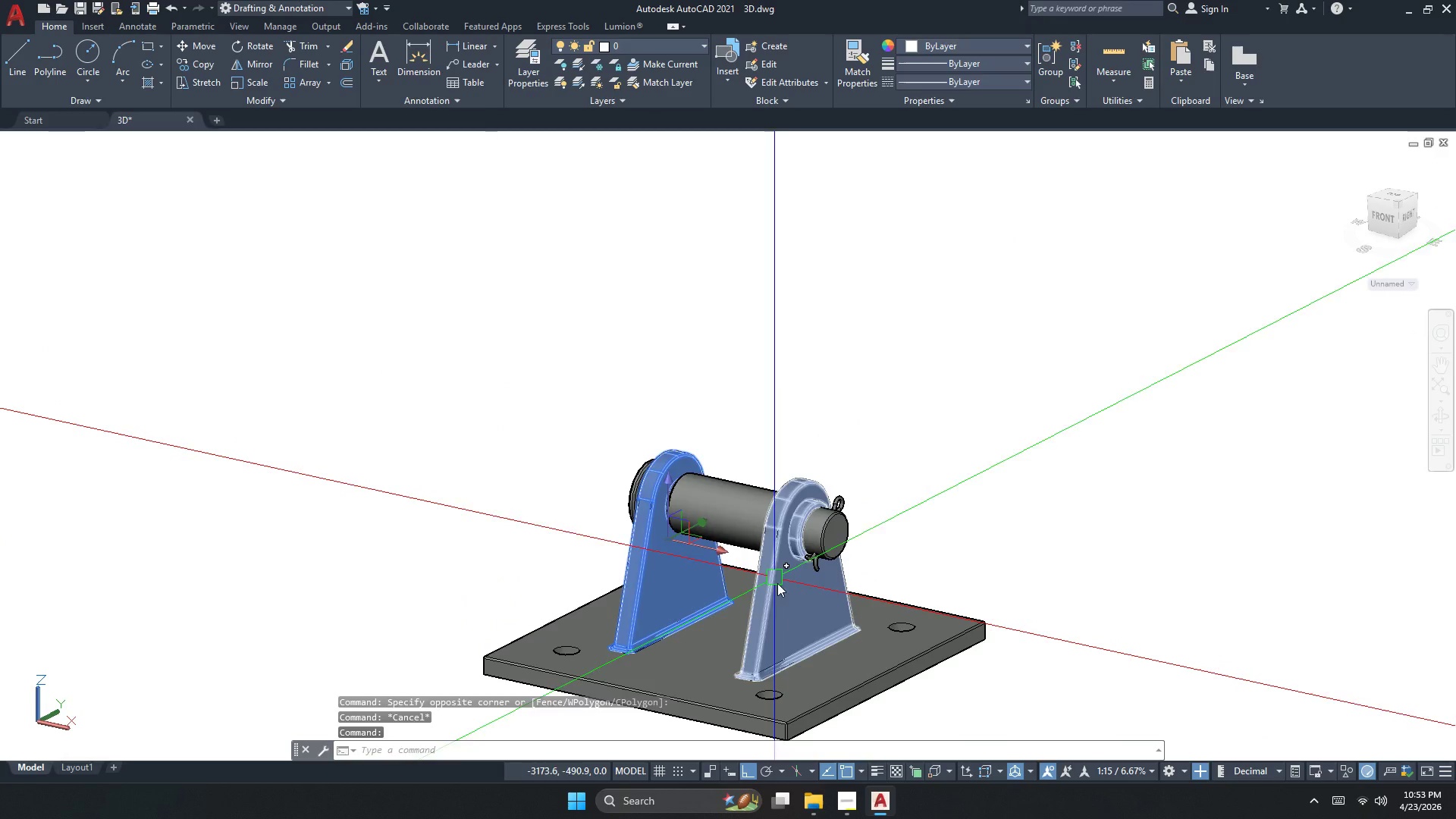 
key(Escape)
type(LA )
 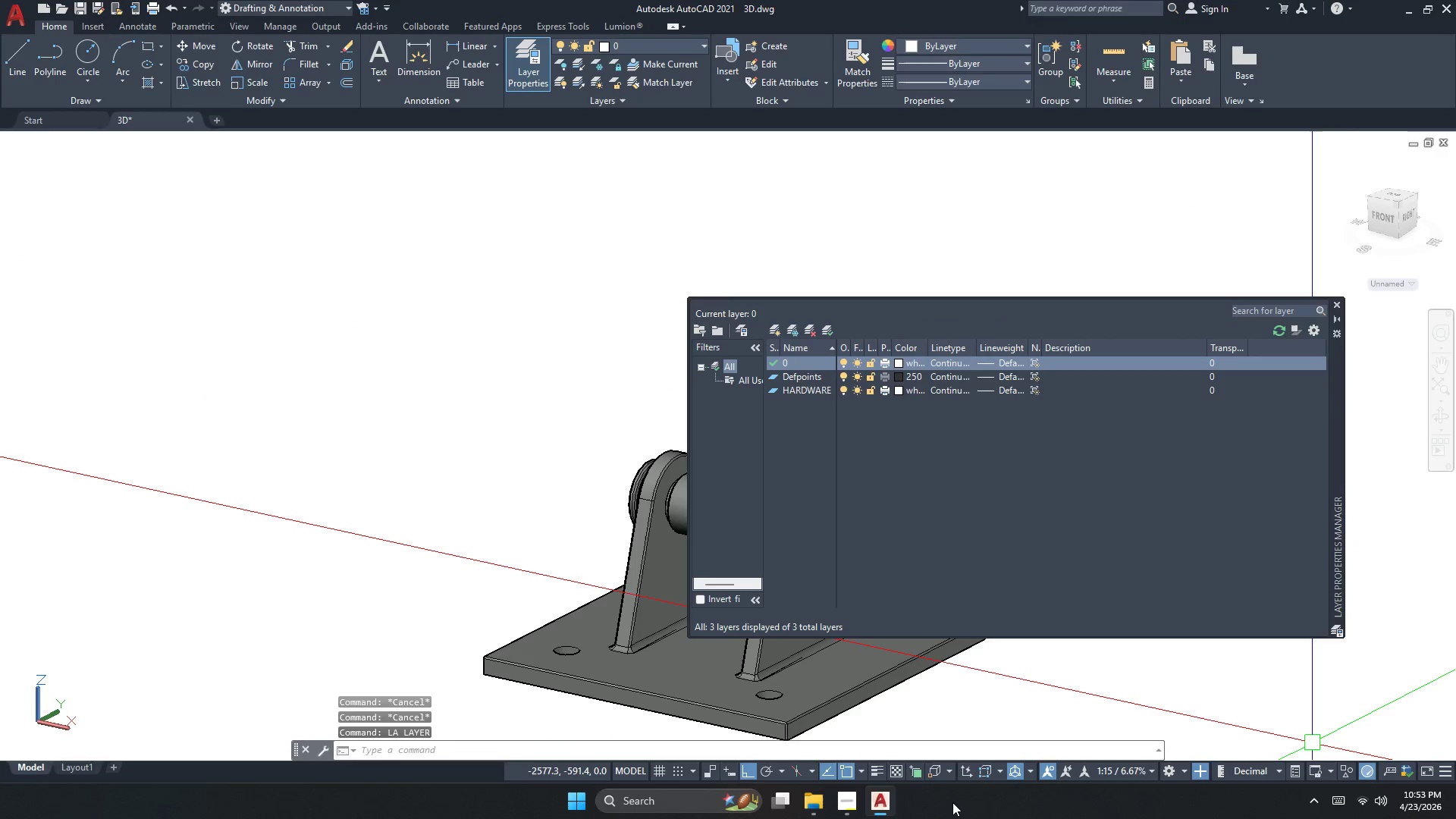 
left_click([842, 797])